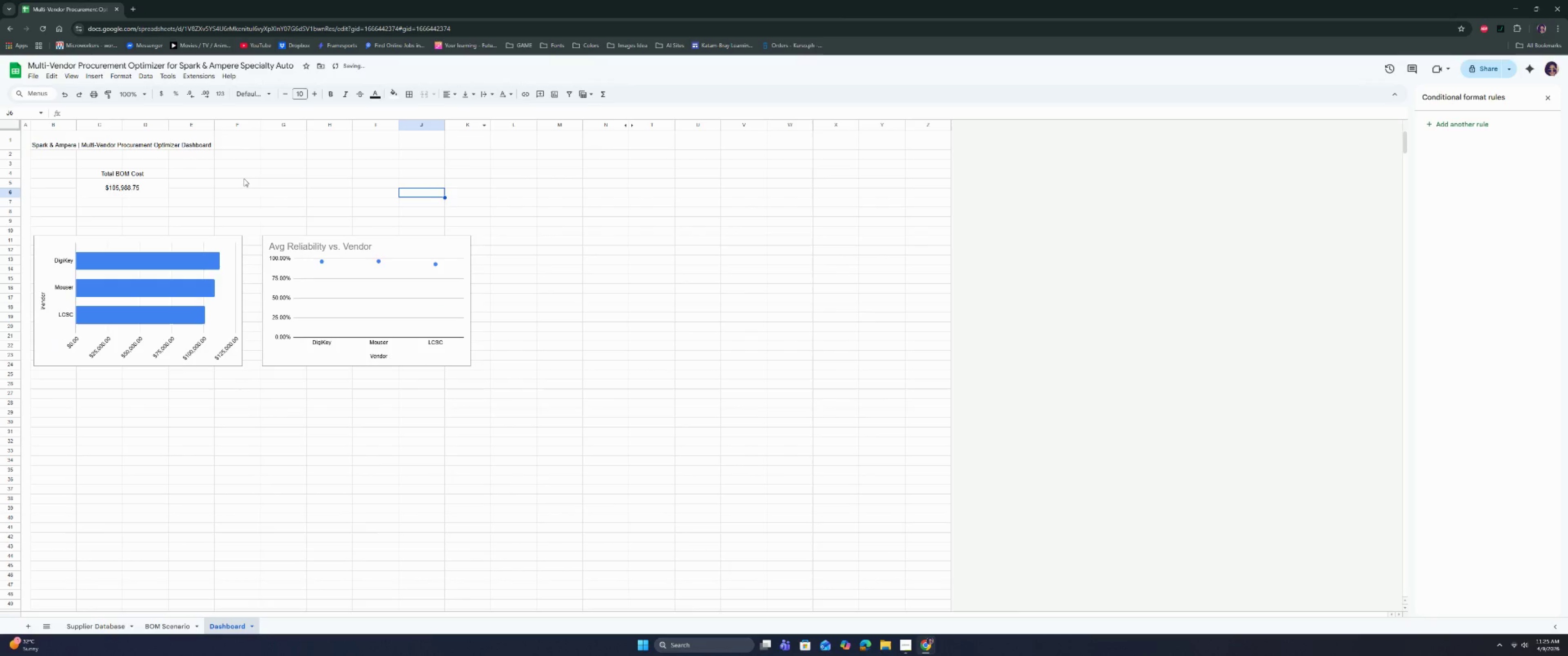 
left_click_drag(start_coordinate=[246, 175], to_coordinate=[273, 174])
 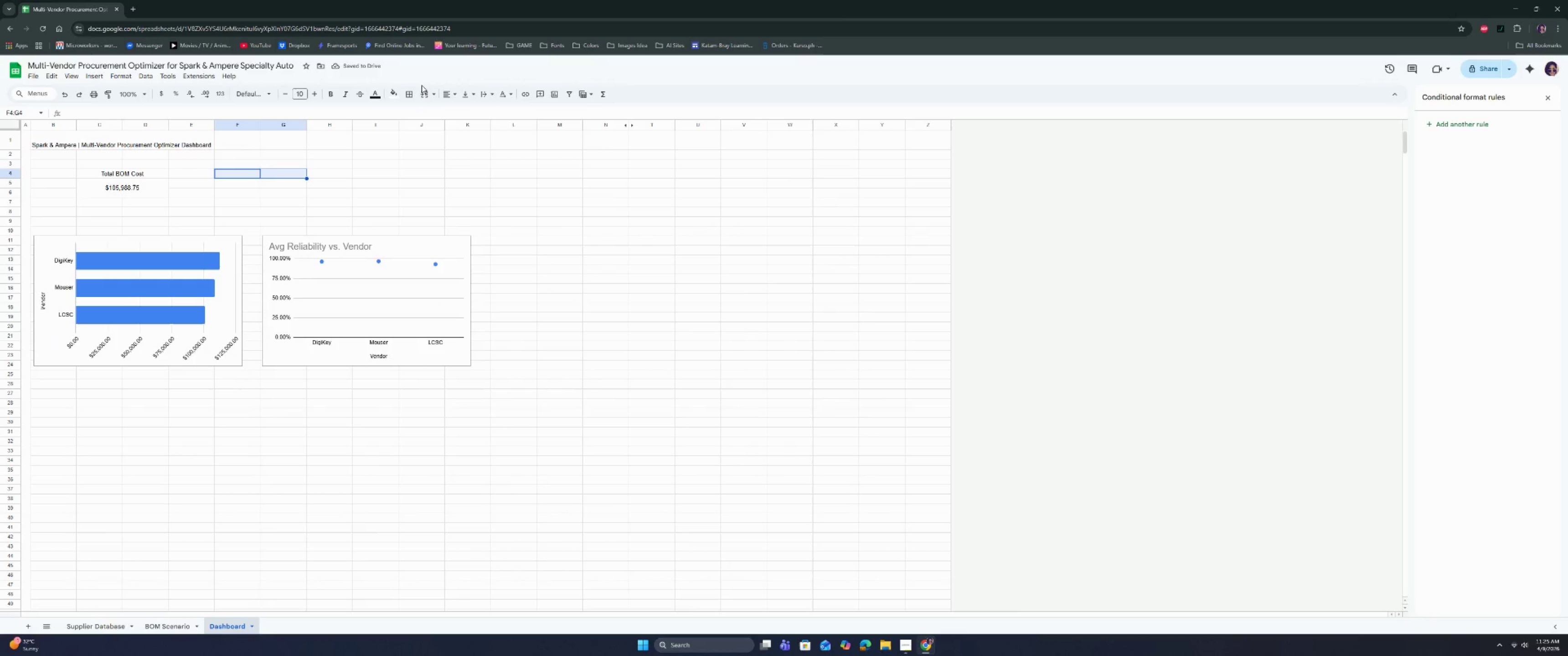 
left_click([424, 92])
 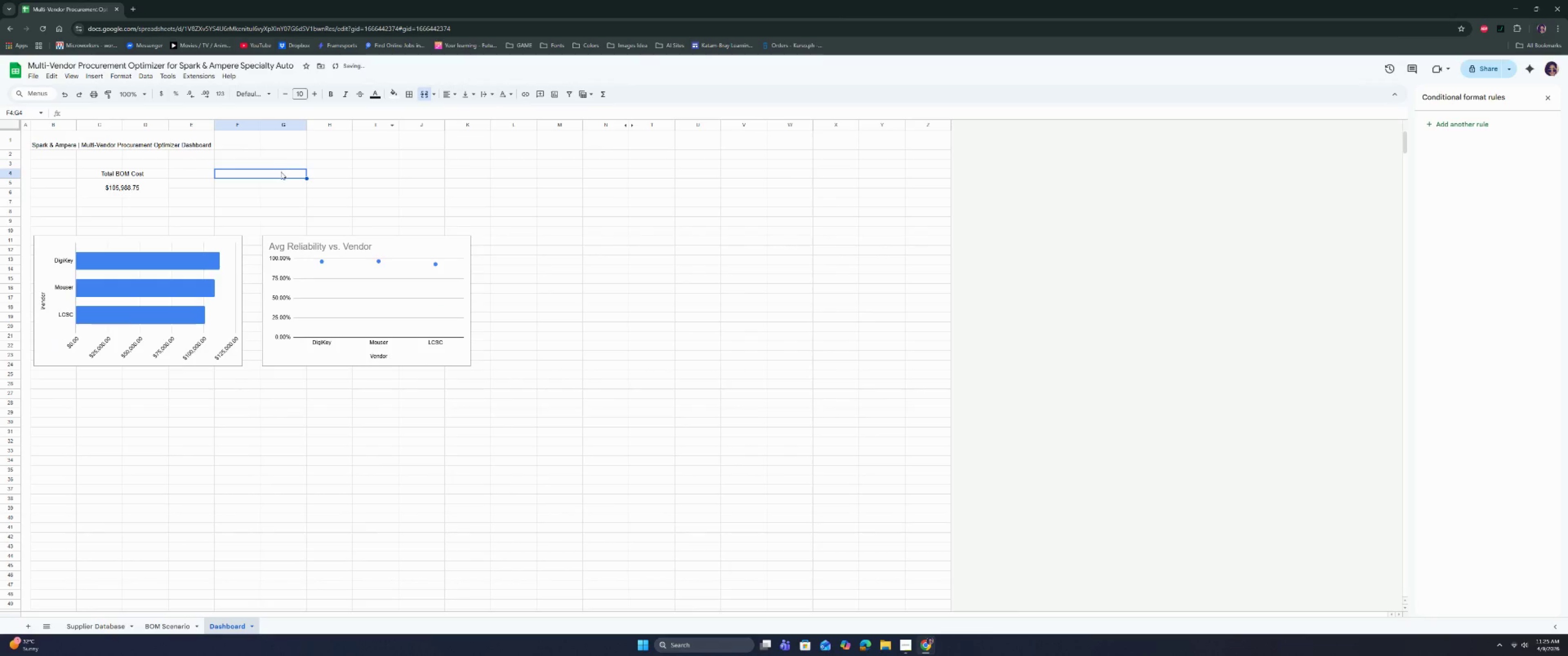 
left_click([280, 174])
 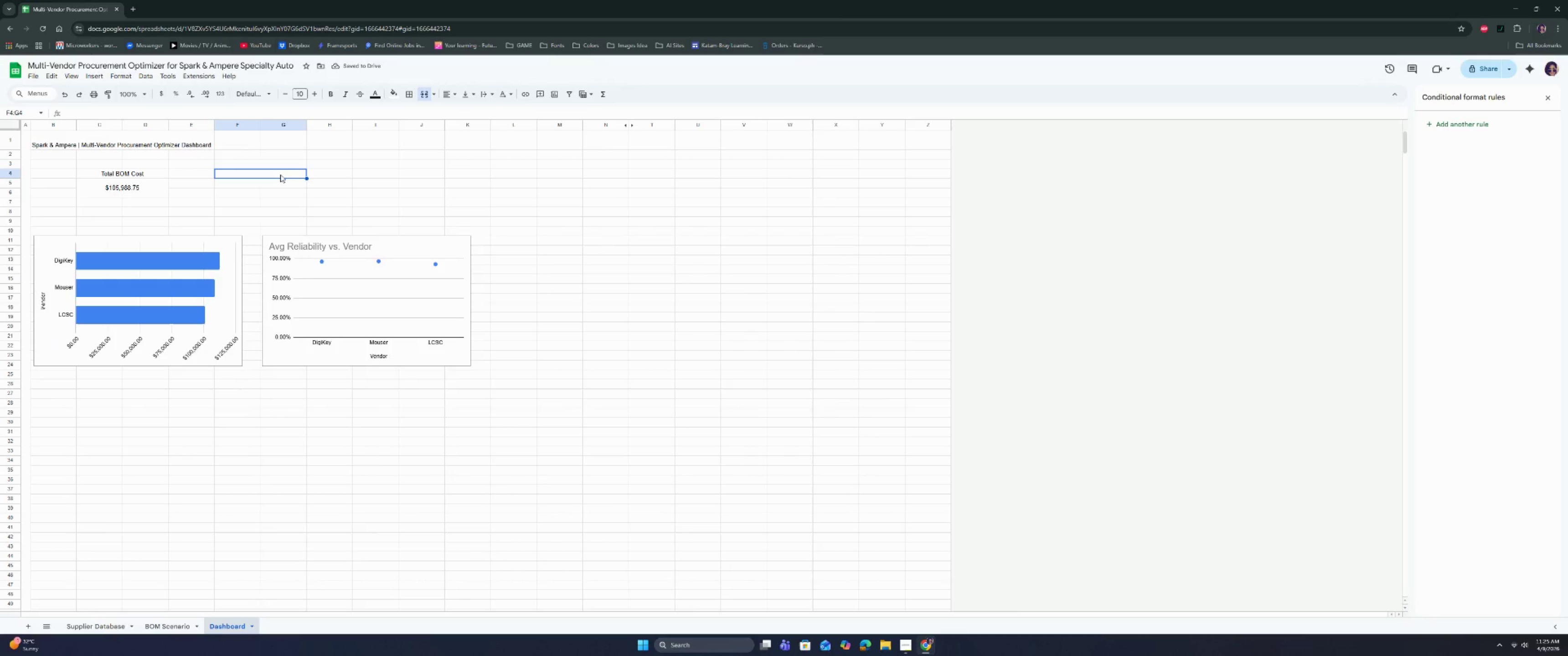 
type(Ave)
key(Backspace)
key(Backspace)
type(VE )
key(Backspace)
key(Backspace)
type(G LEAD TIME)
 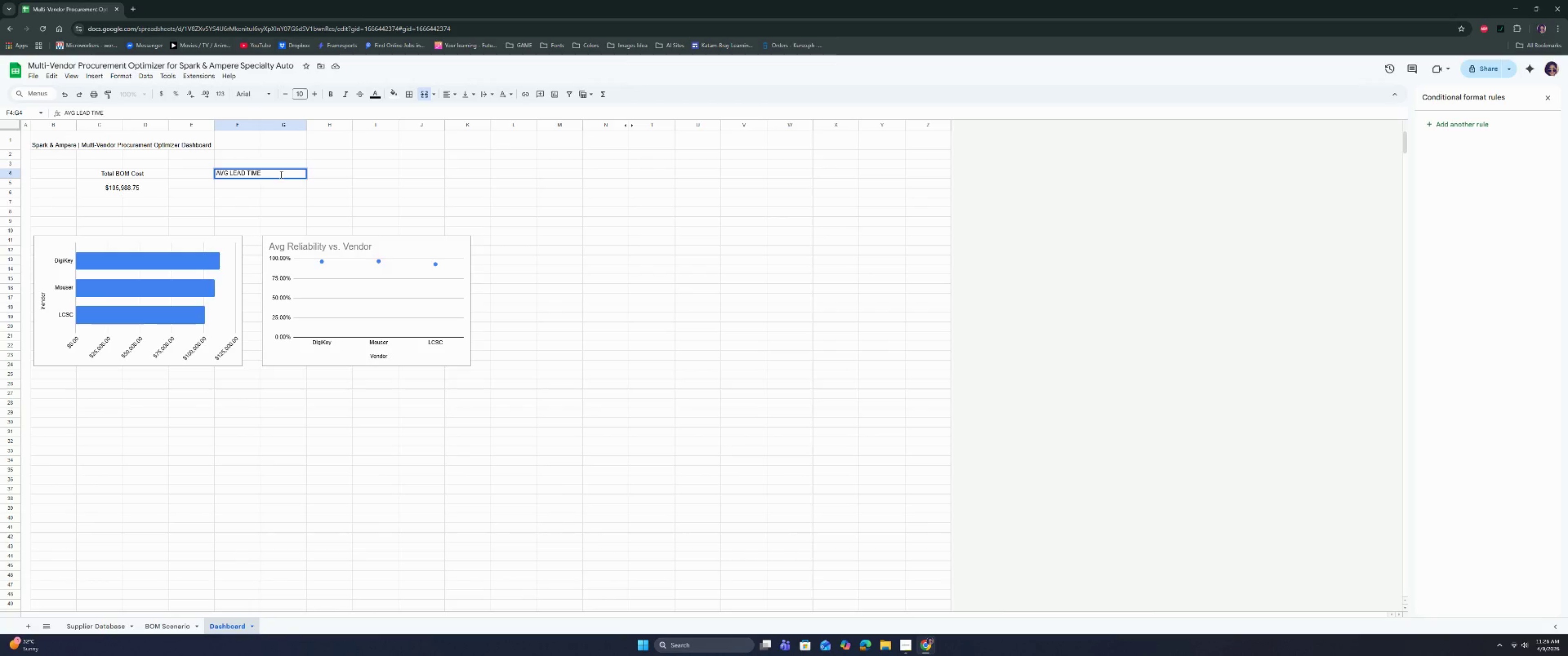 
key(Enter)
 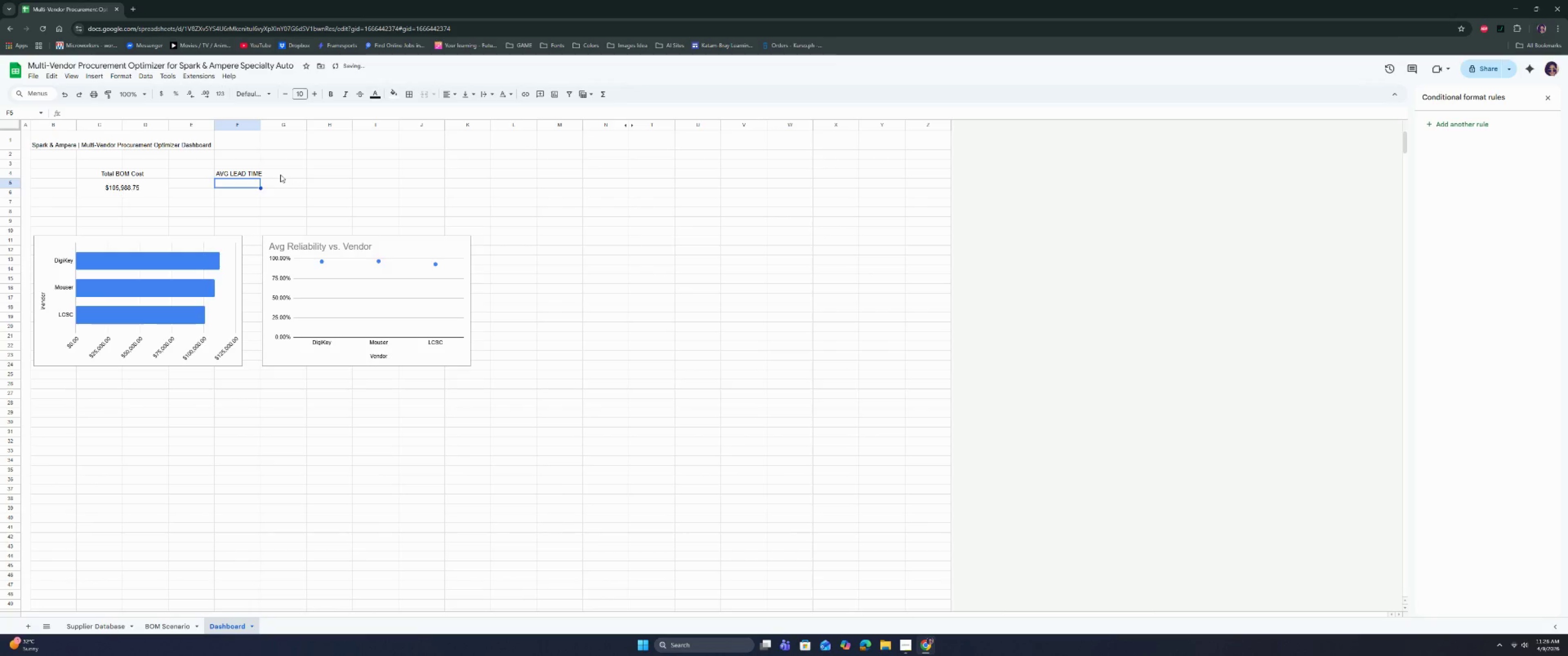 
key(ArrowUp)
 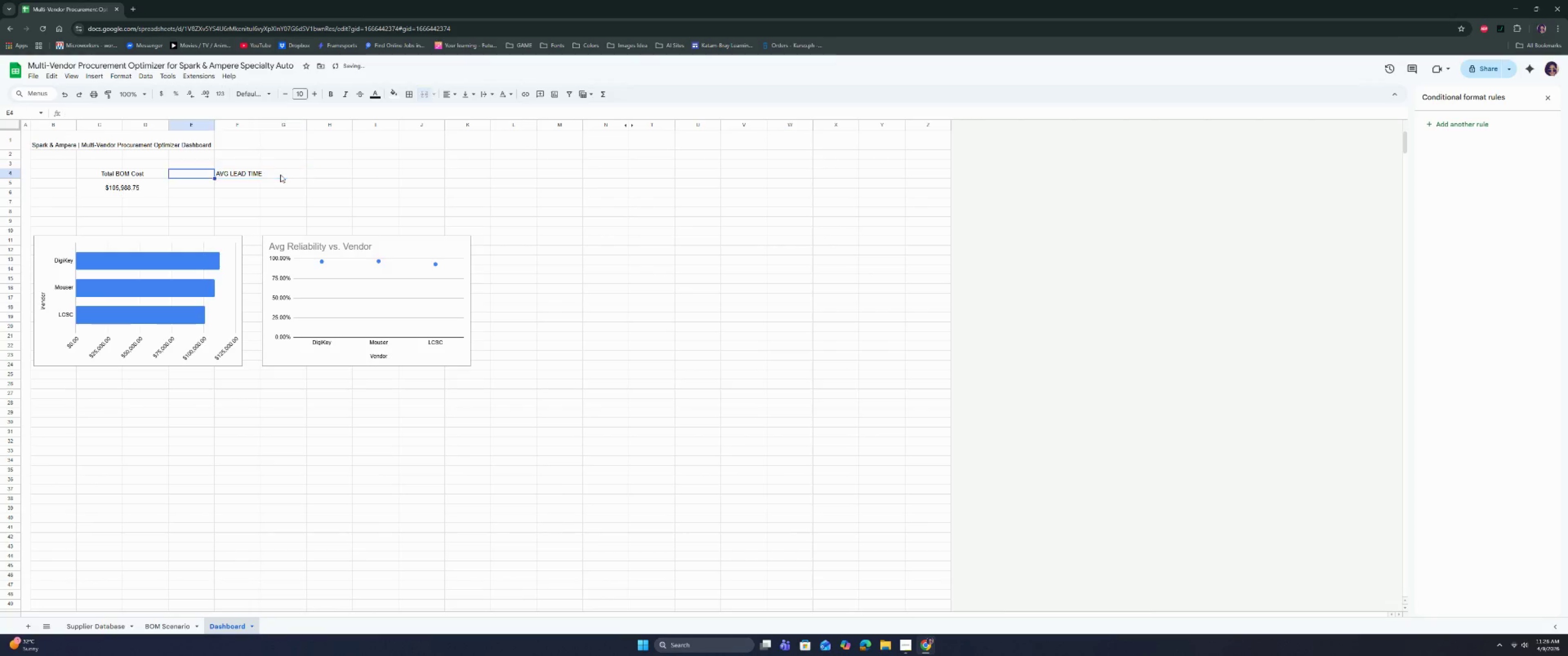 
key(ArrowLeft)
 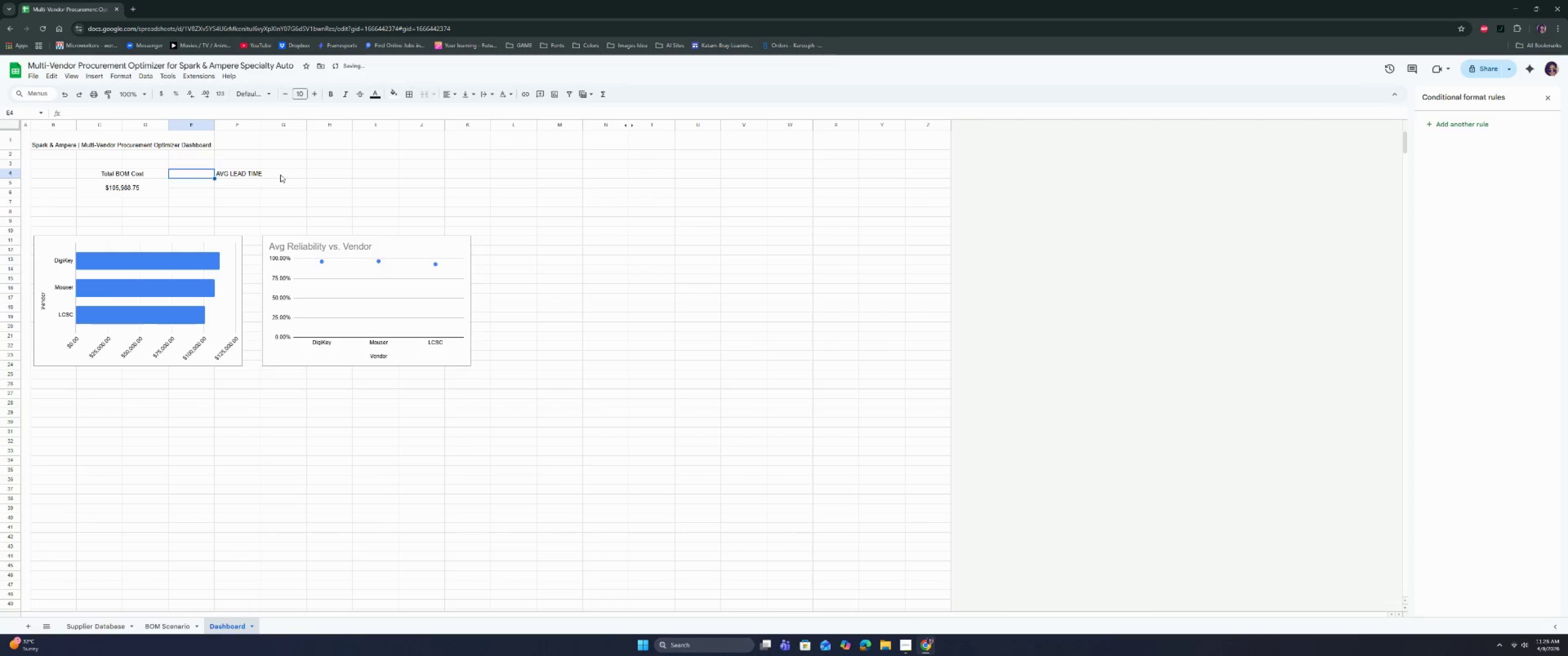 
key(ArrowLeft)
 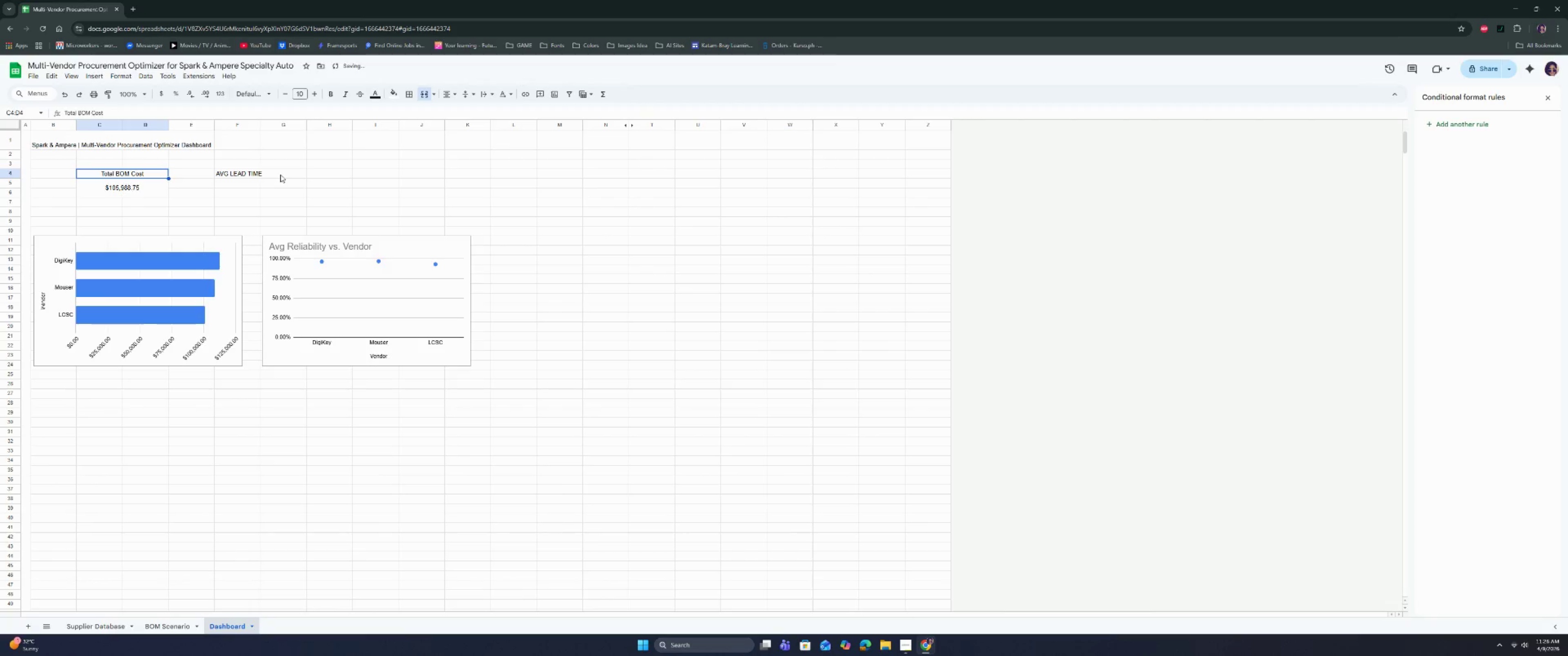 
key(ArrowRight)
 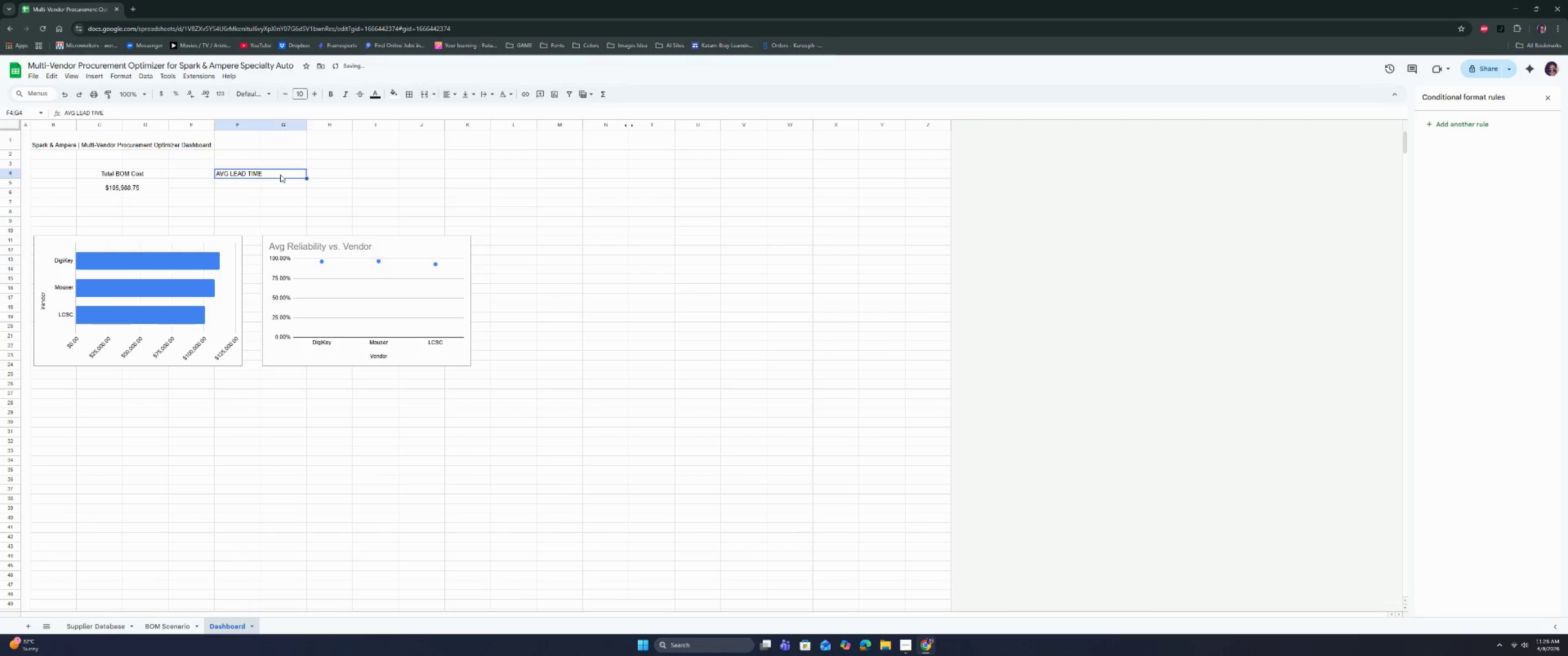 
key(ArrowRight)
 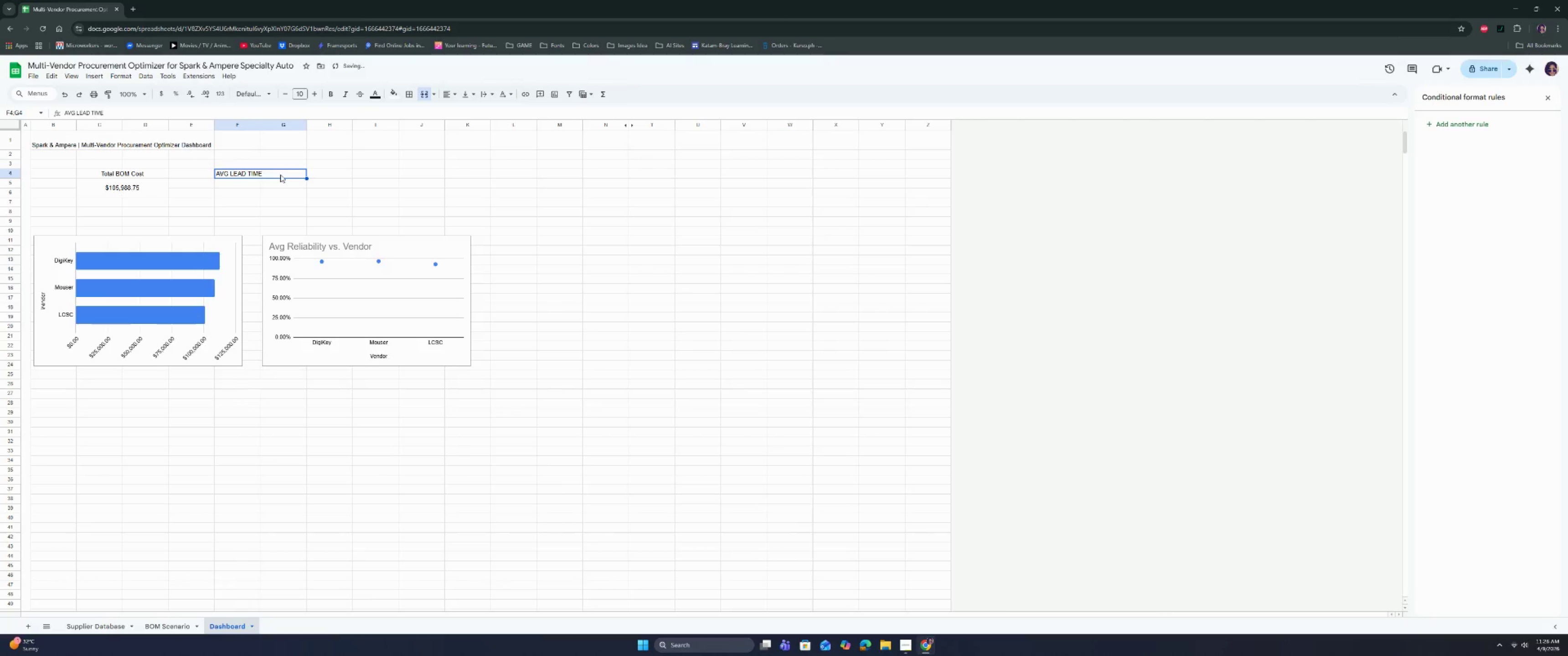 
key(Enter)
 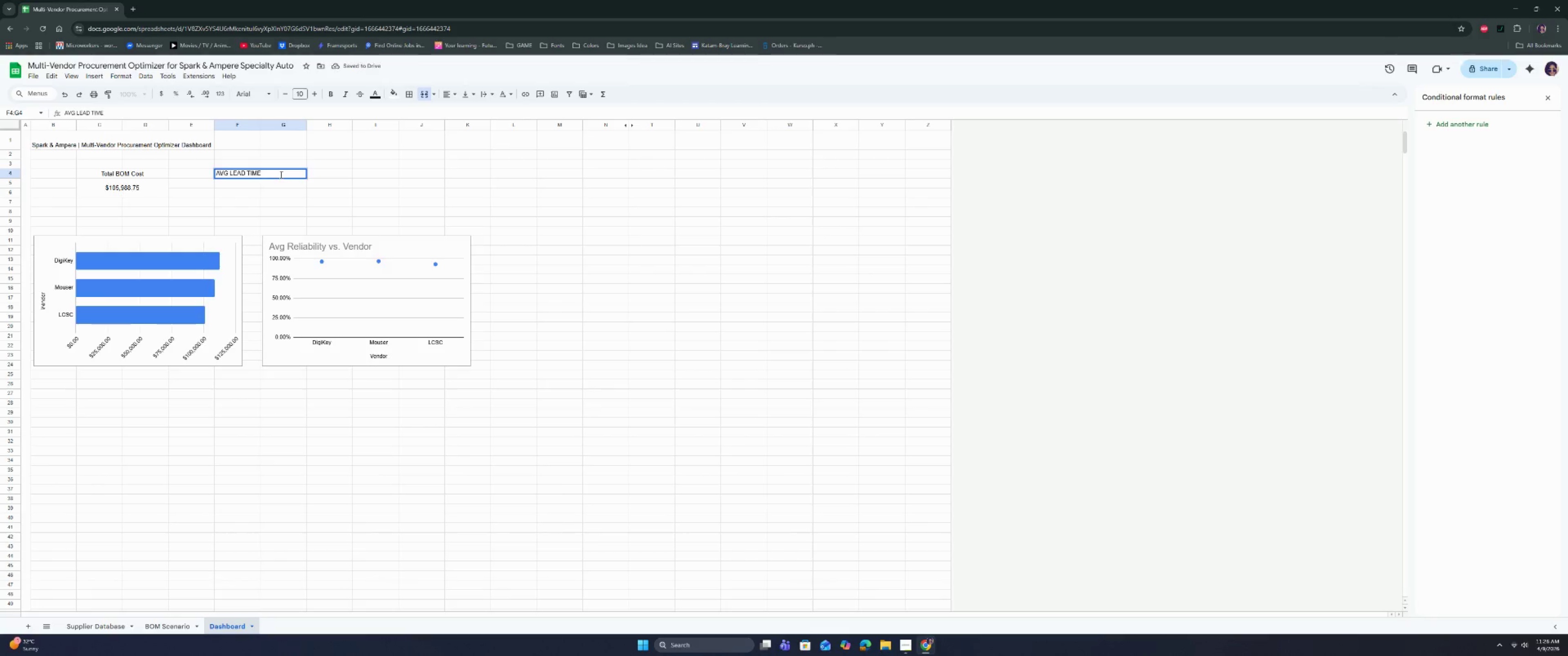 
type( (DAYS))
 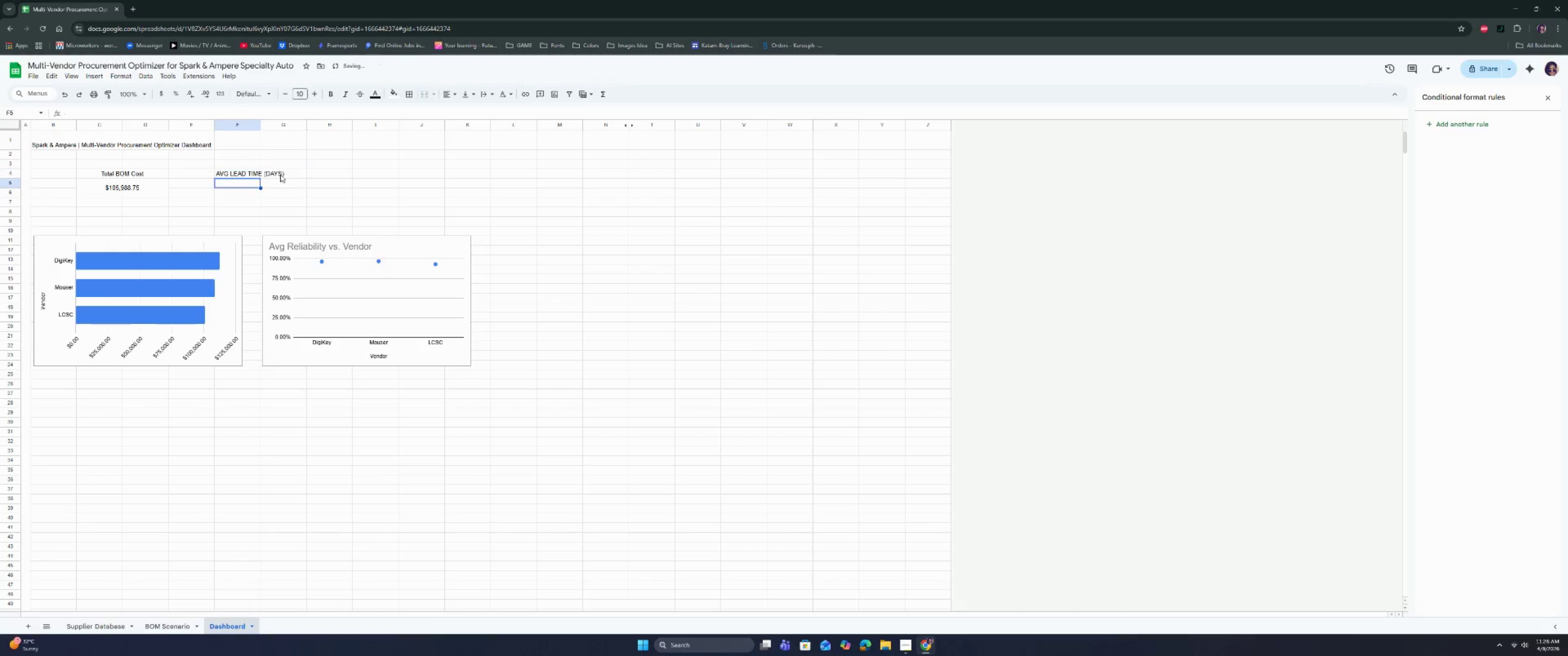 
key(Enter)
 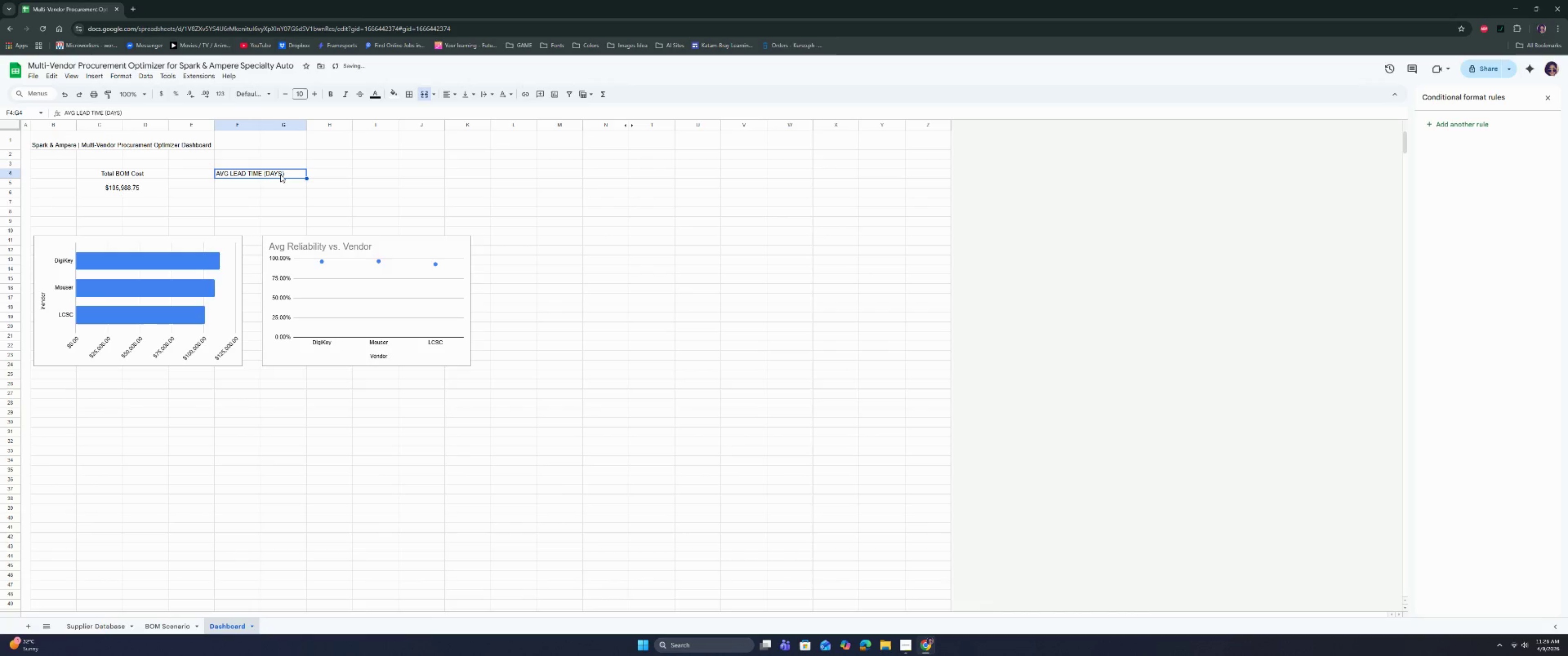 
key(ArrowUp)
 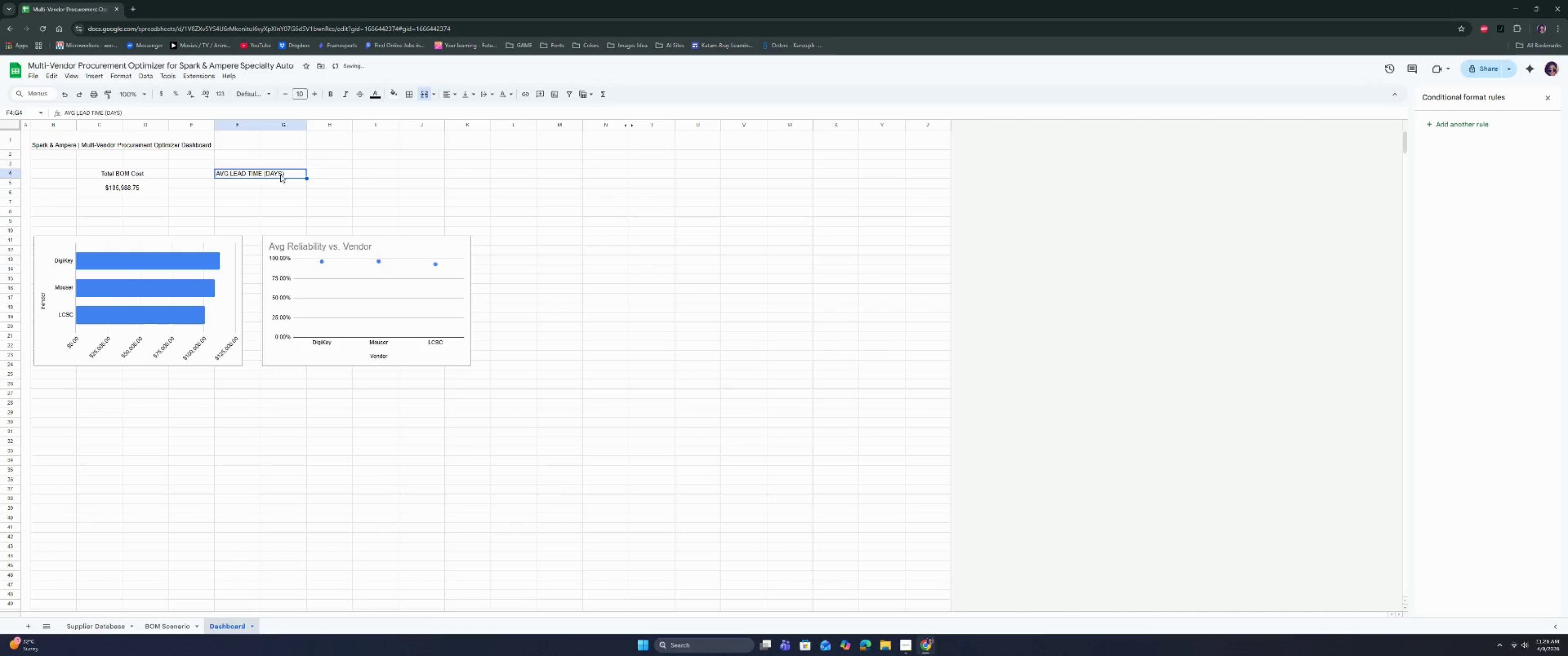 
key(ArrowLeft)
 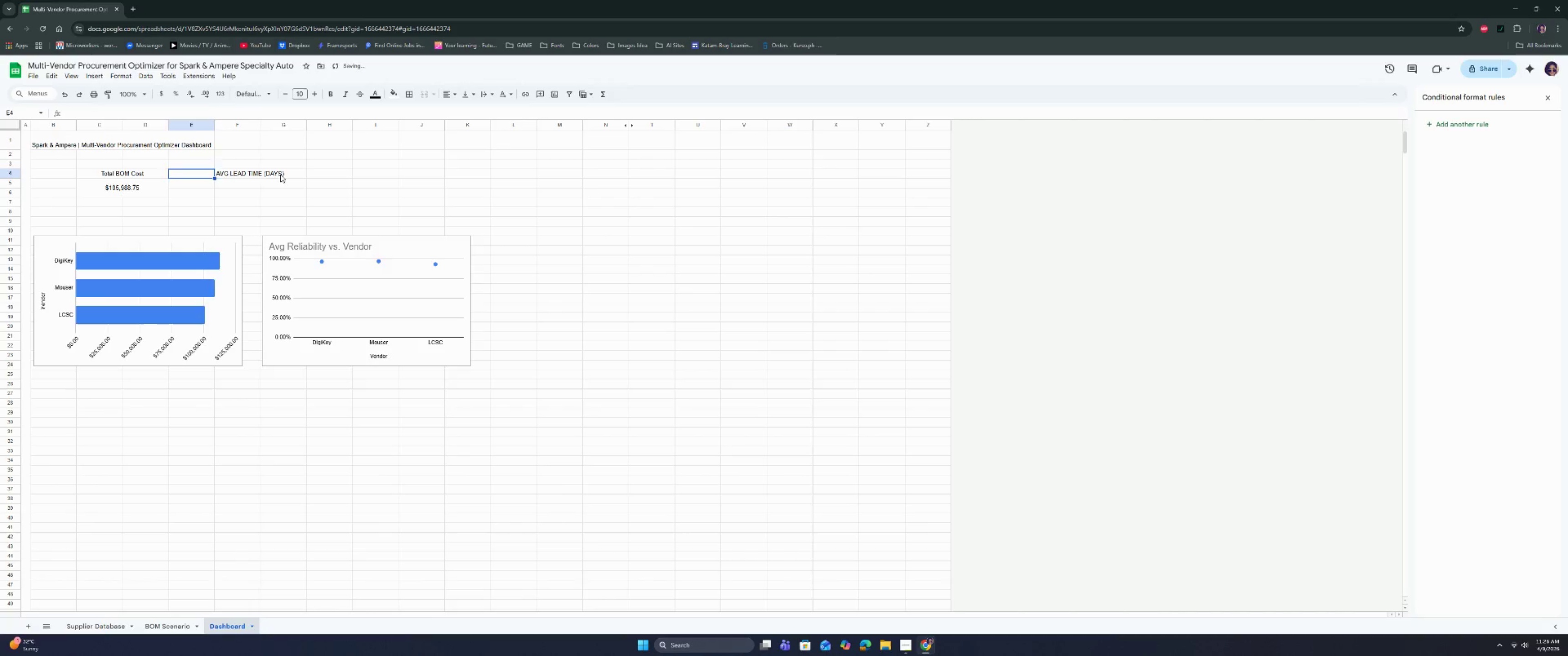 
key(ArrowLeft)
 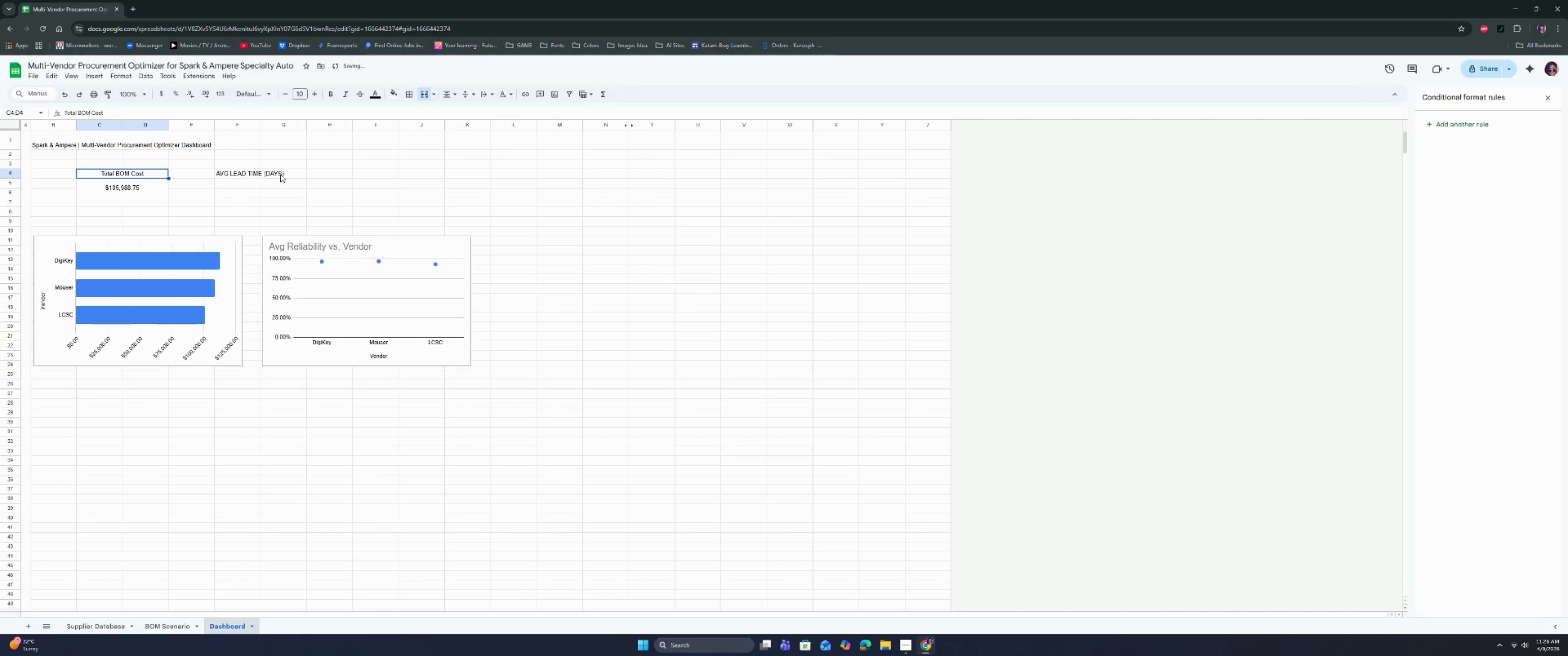 
key(Enter)
 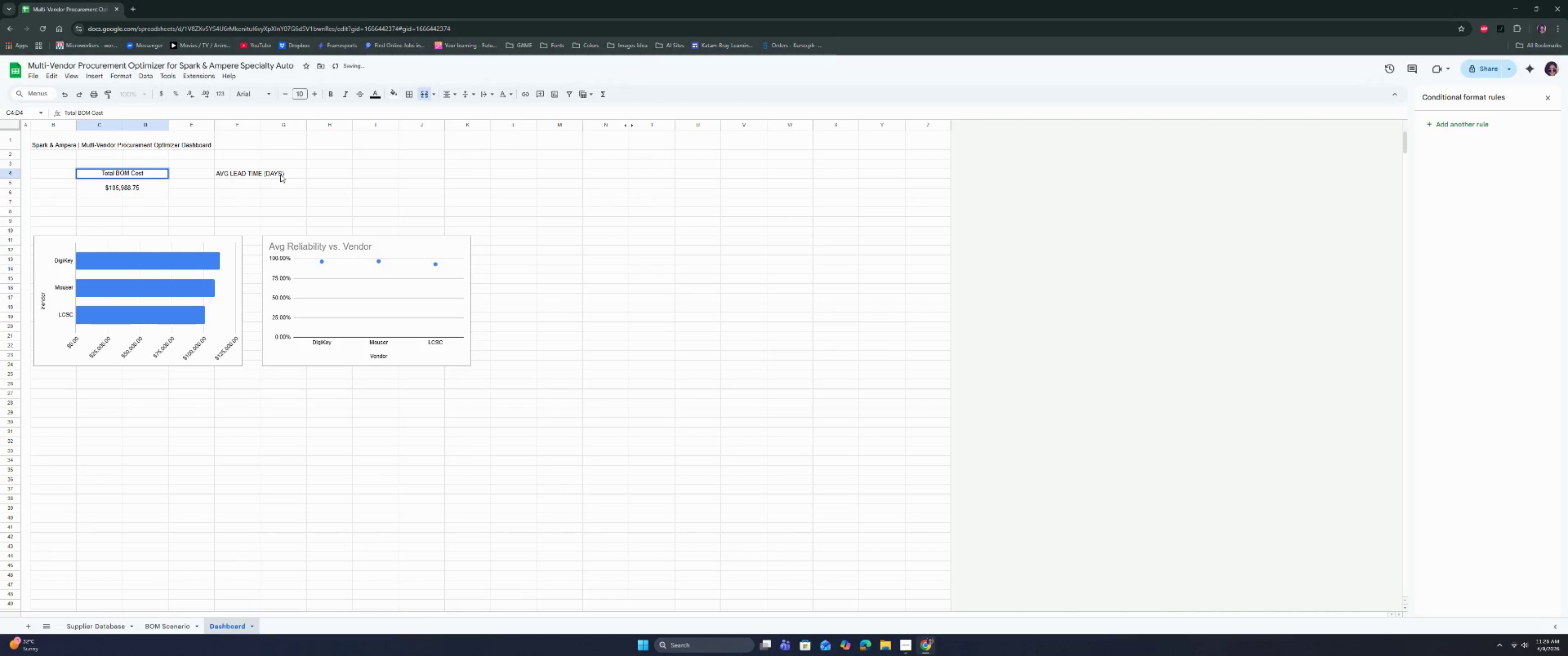 
key(Control+ControlLeft)
 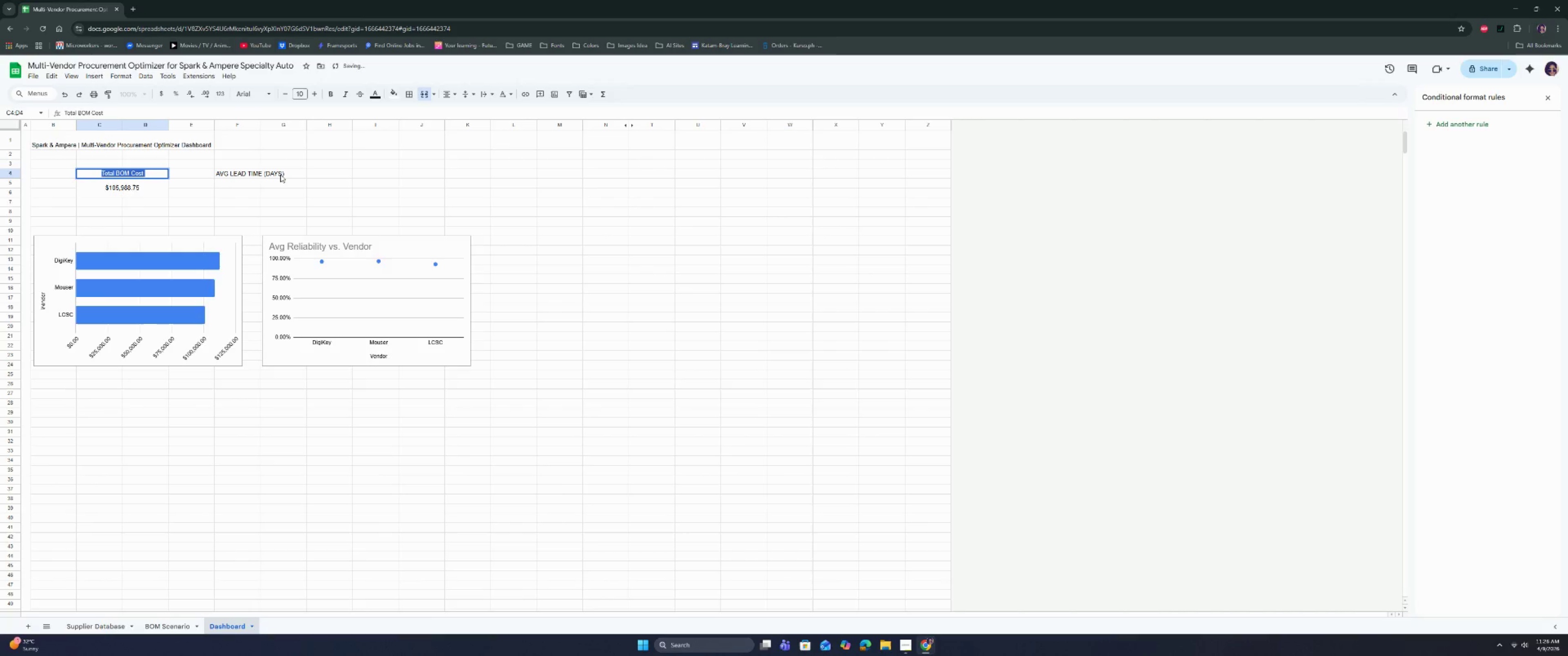 
key(Control+A)
 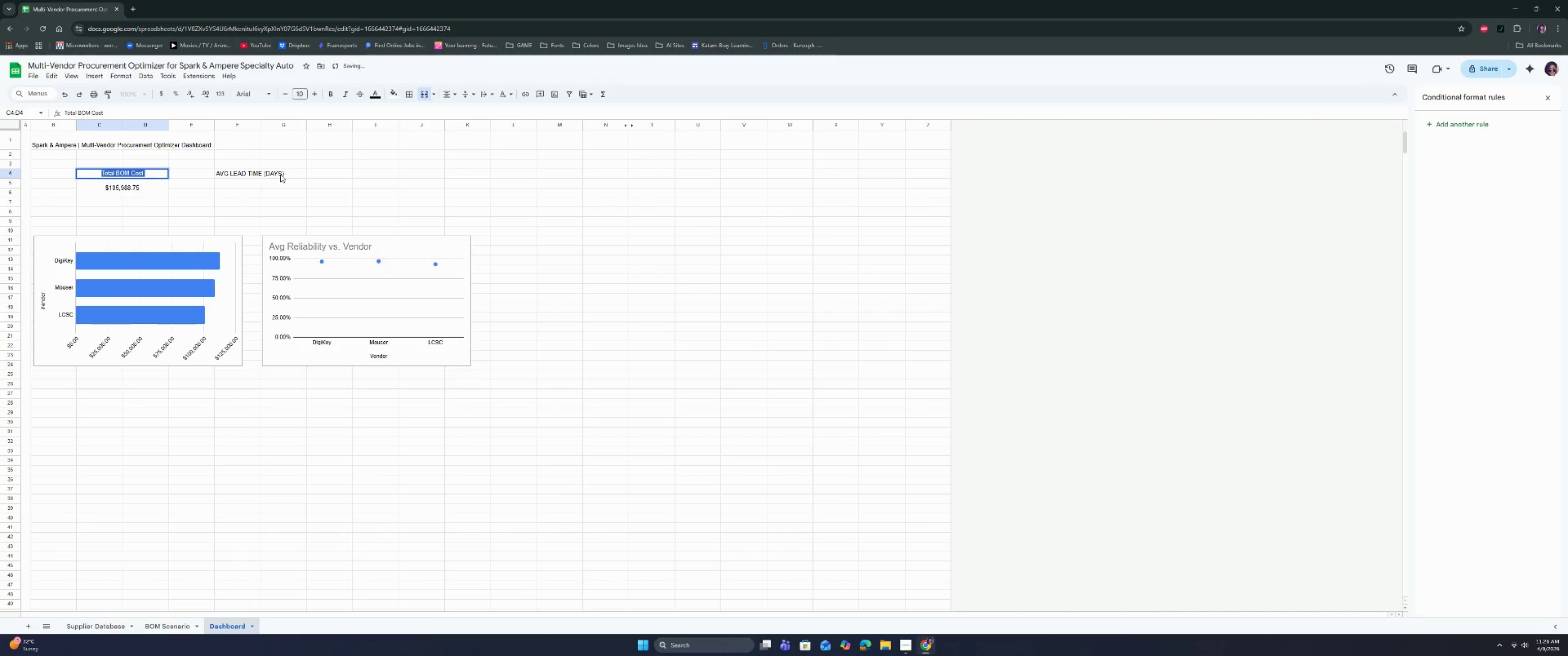 
type(TOTAL BOM COST)
 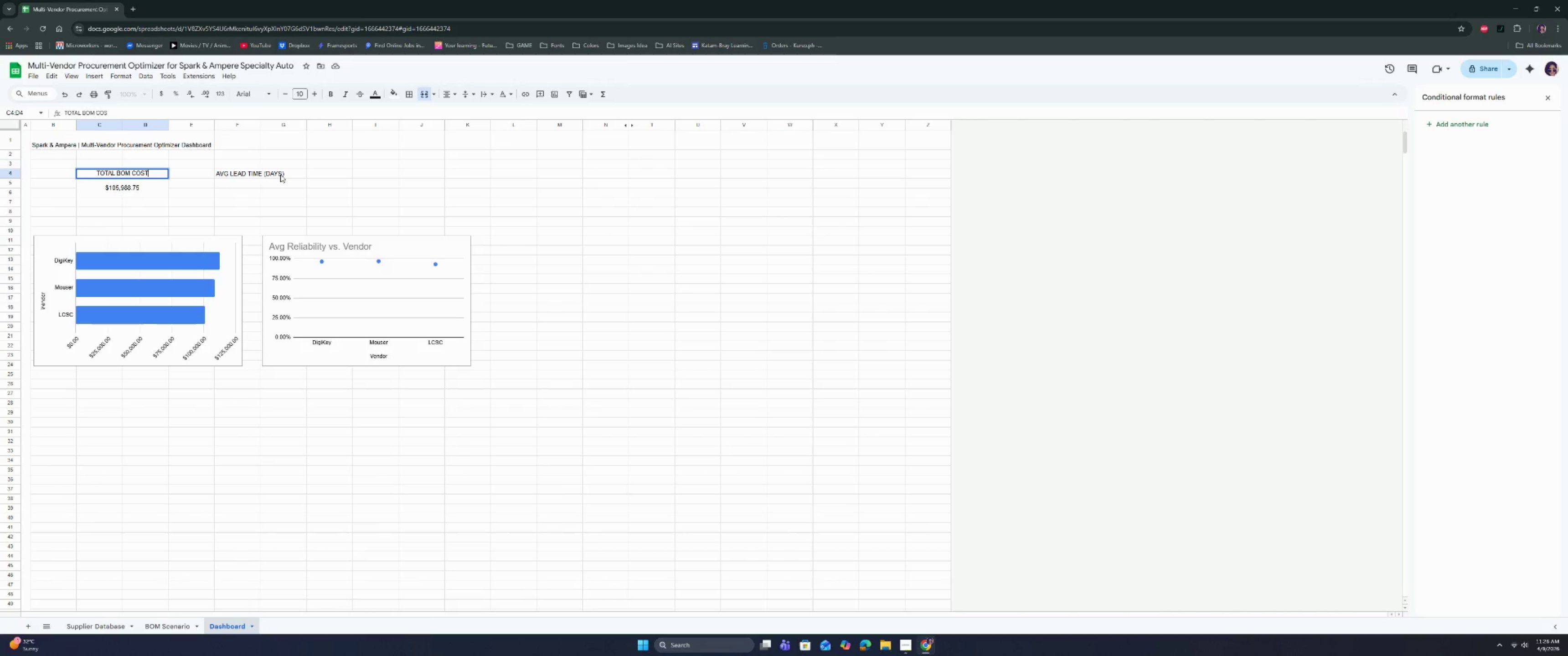 
key(Enter)
 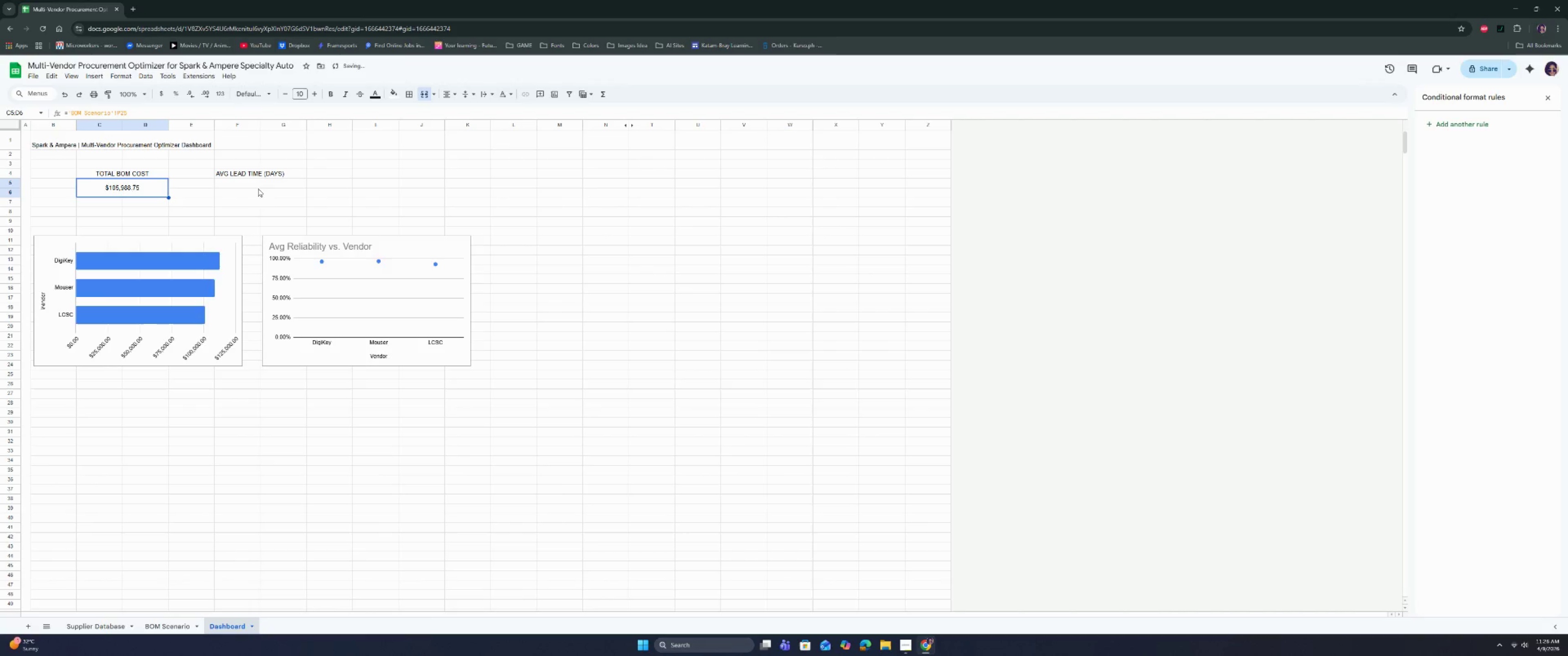 
left_click_drag(start_coordinate=[242, 185], to_coordinate=[274, 192])
 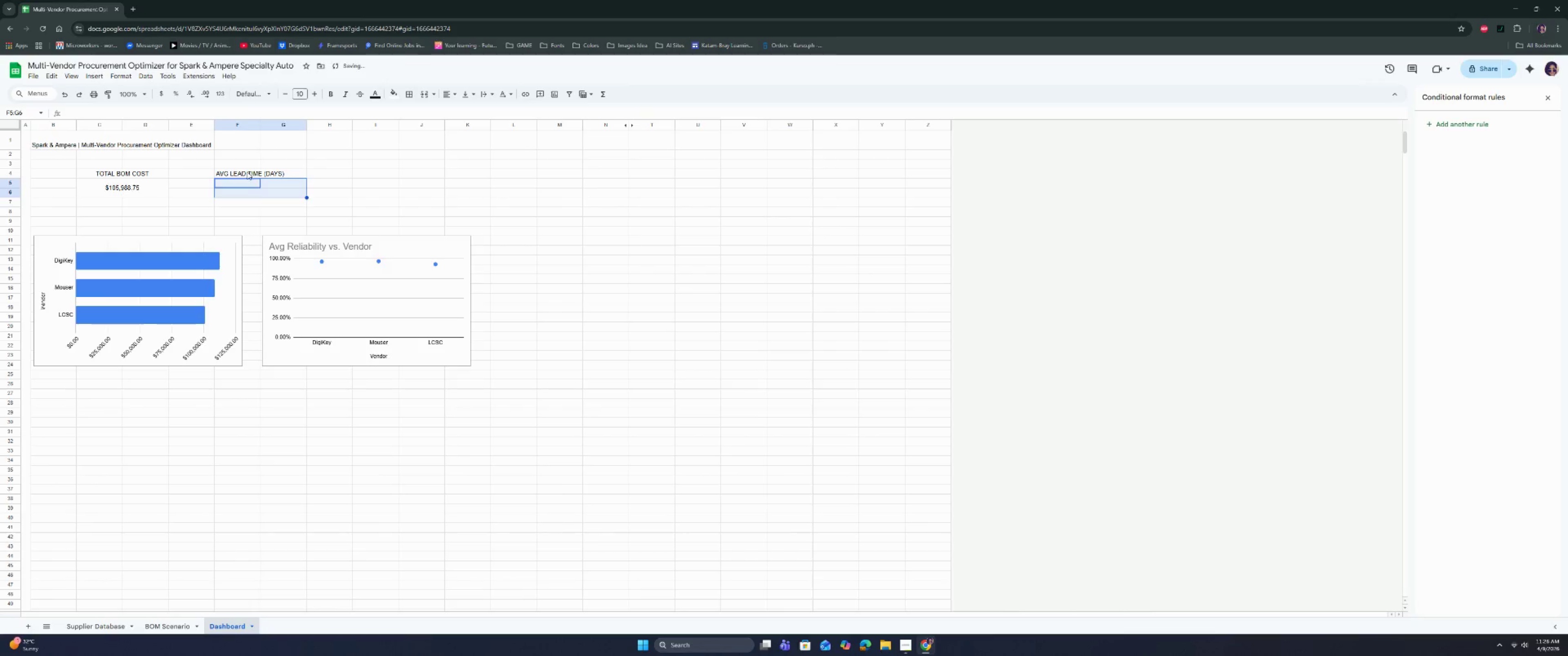 
left_click_drag(start_coordinate=[247, 172], to_coordinate=[274, 173])
 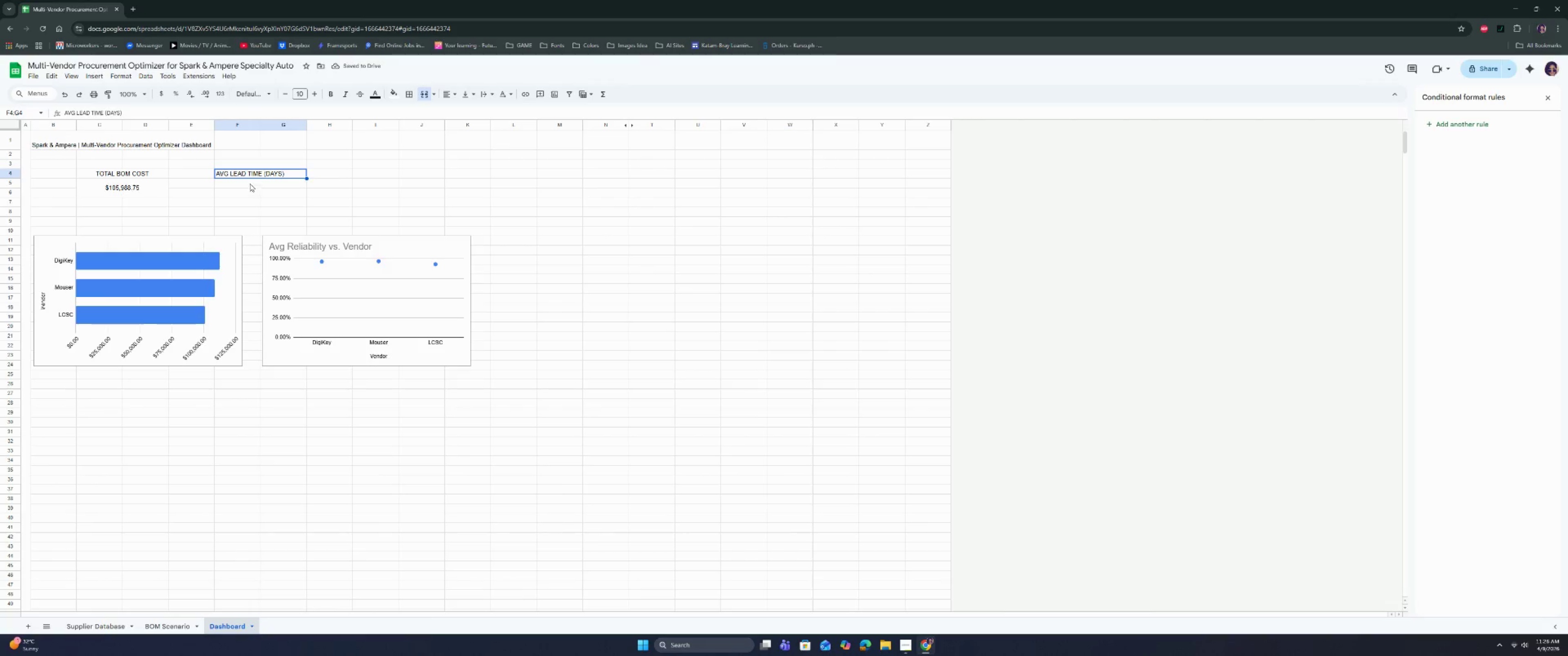 
left_click_drag(start_coordinate=[250, 181], to_coordinate=[265, 189])
 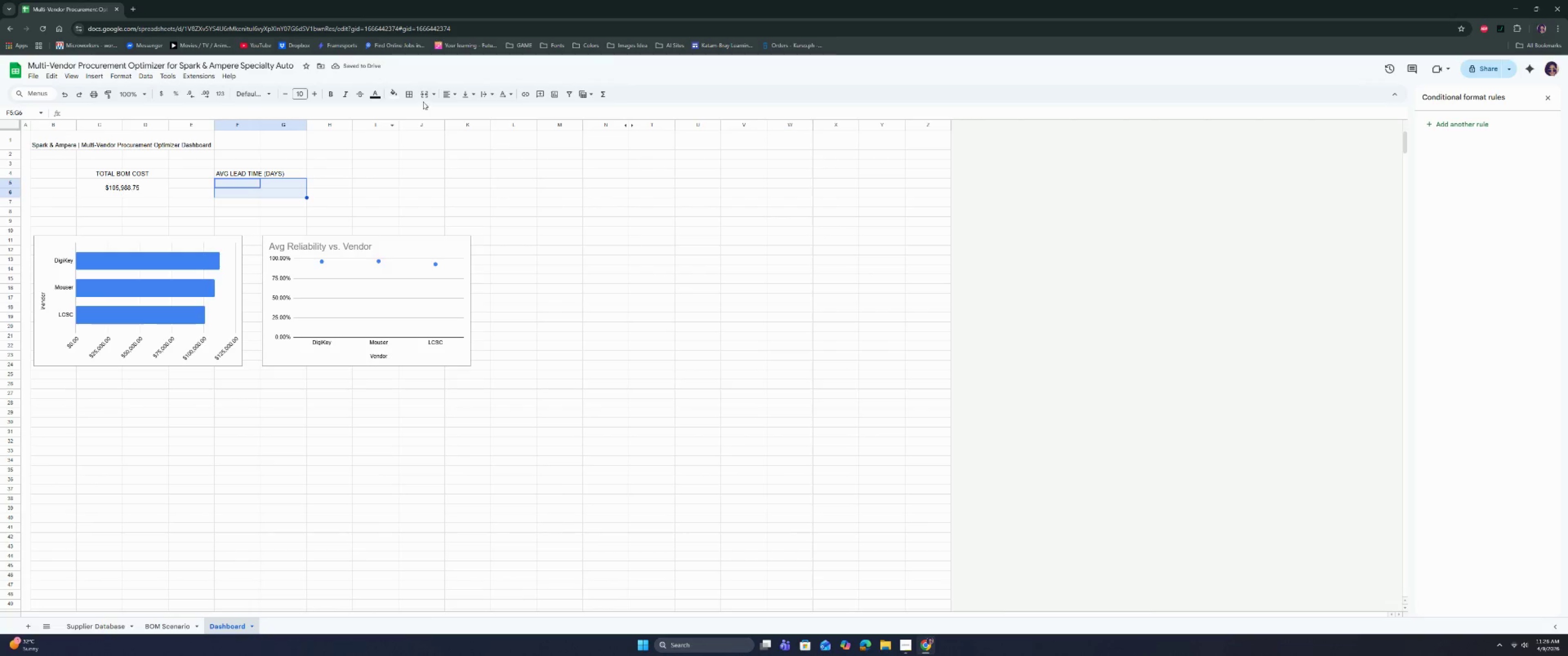 
left_click([426, 94])
 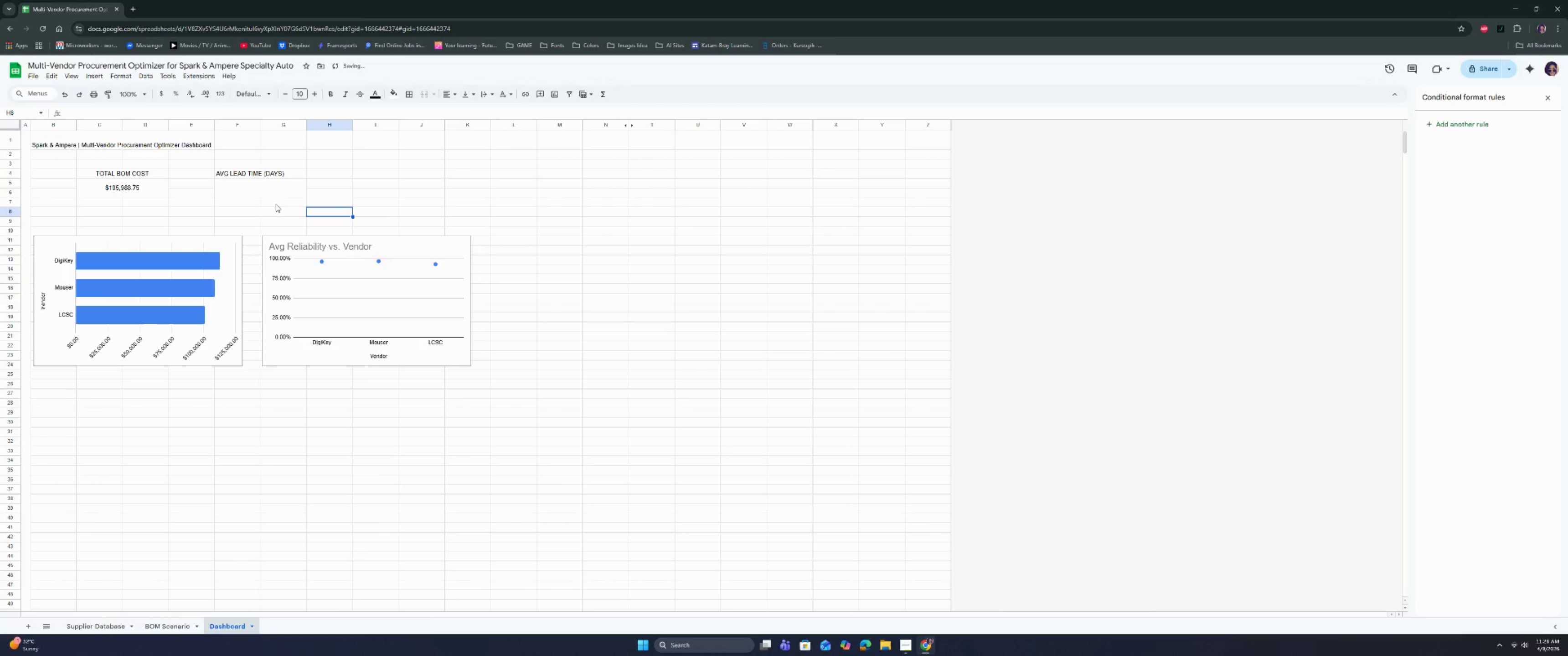 
triple_click([263, 195])
 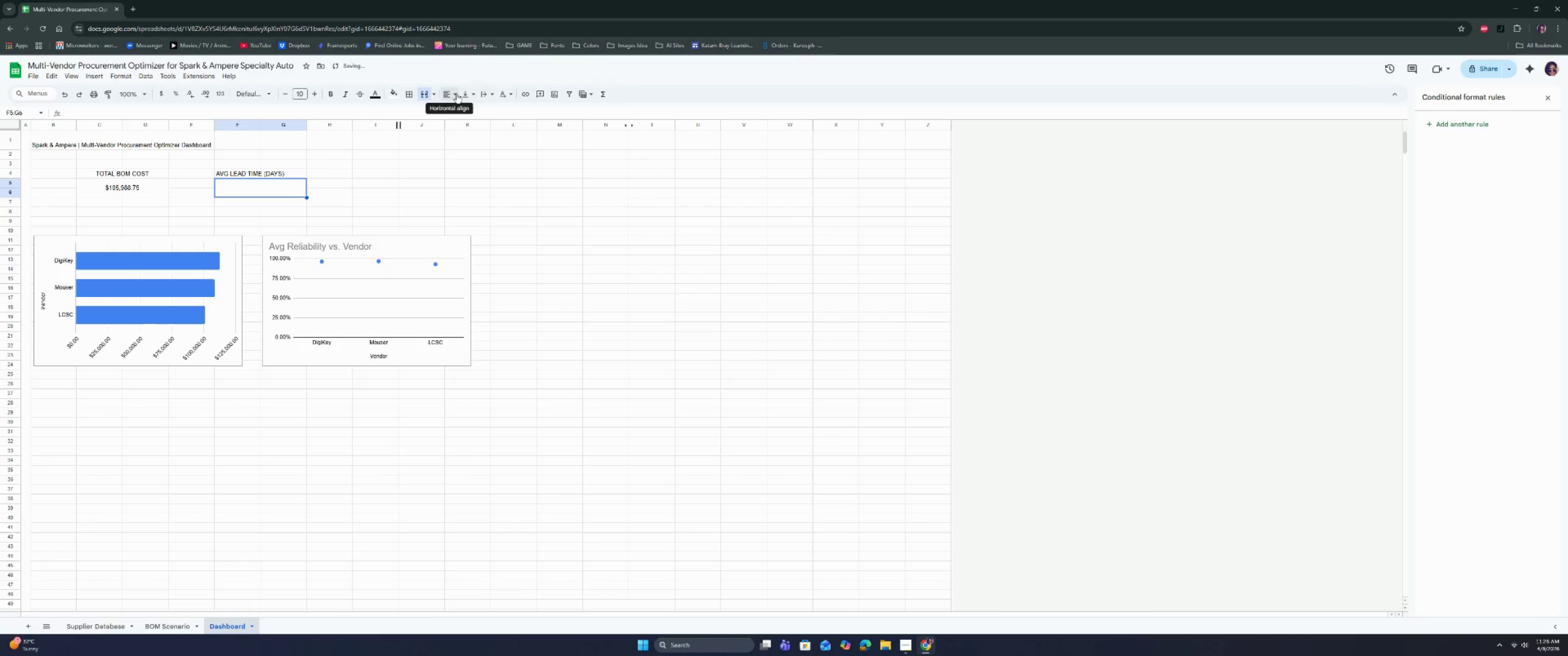 
left_click([472, 92])
 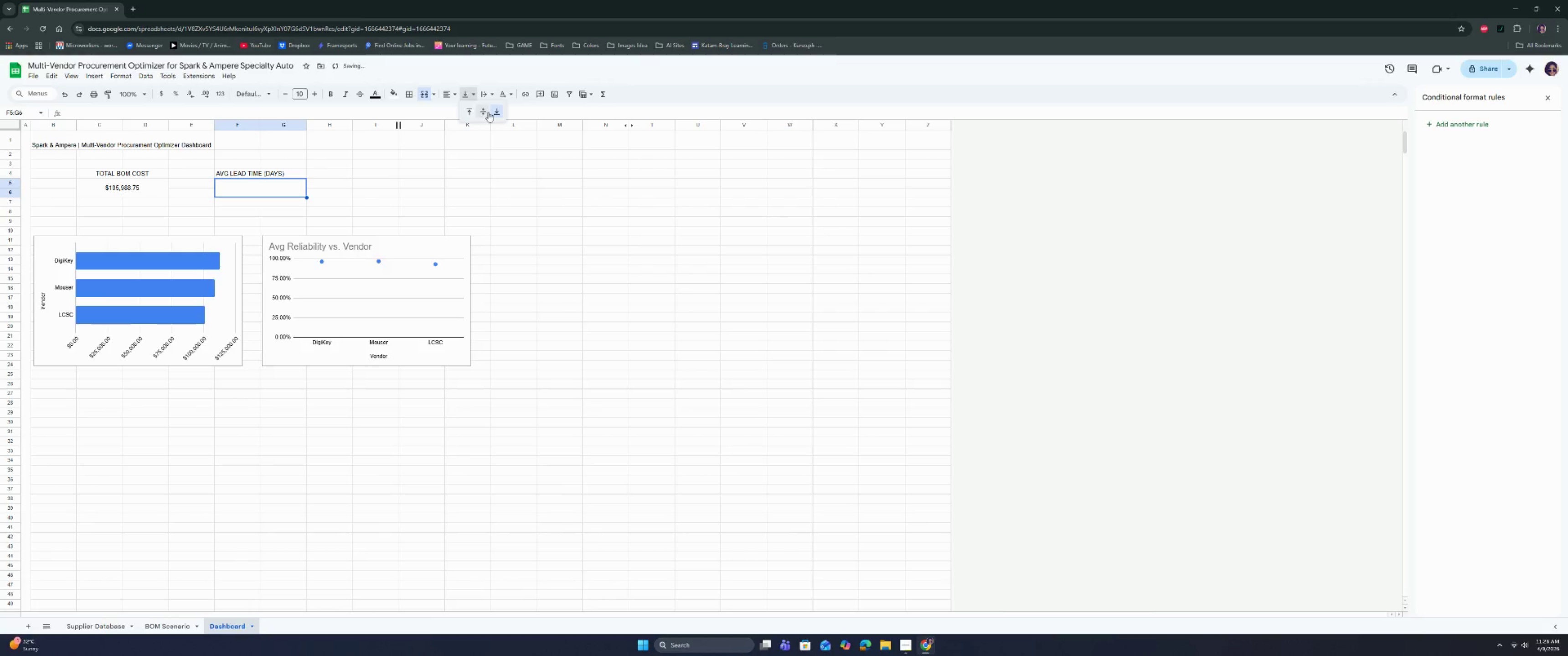 
left_click([488, 112])
 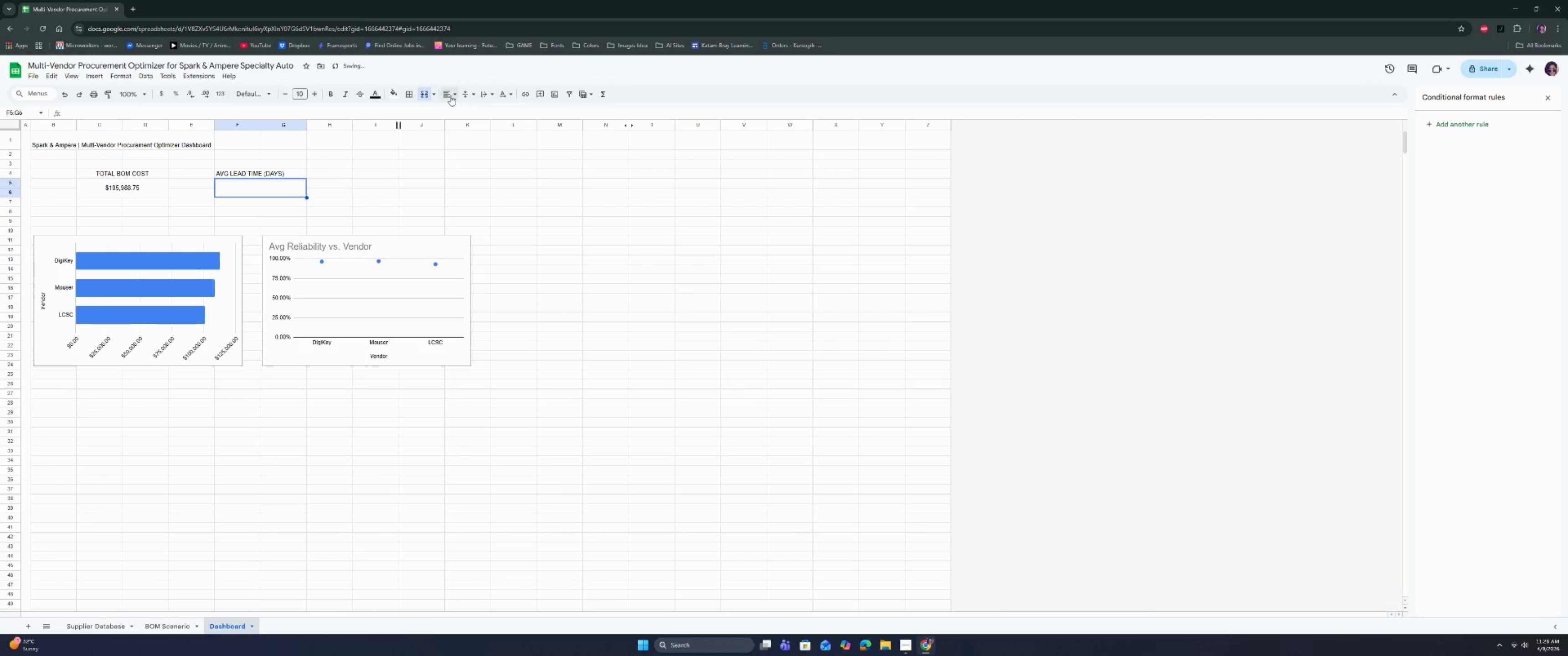 
left_click([449, 95])
 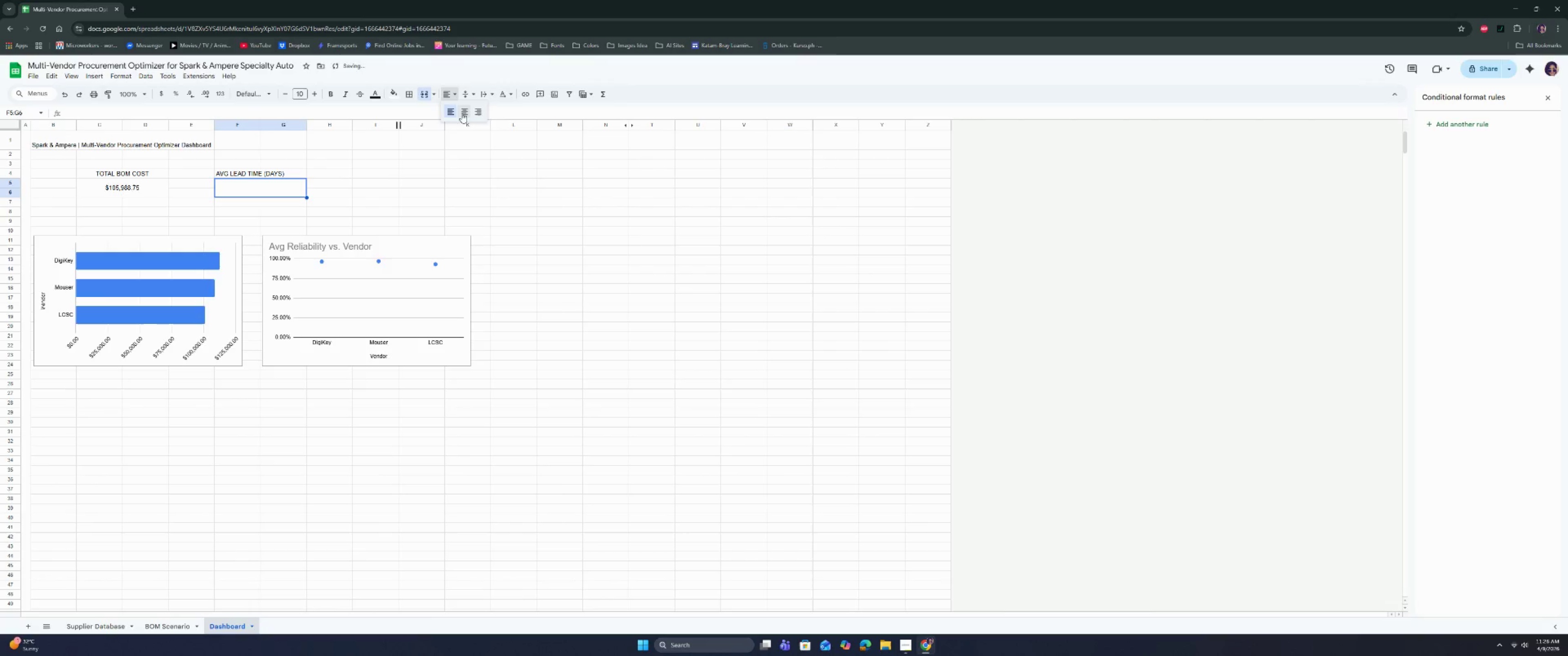 
left_click([464, 115])
 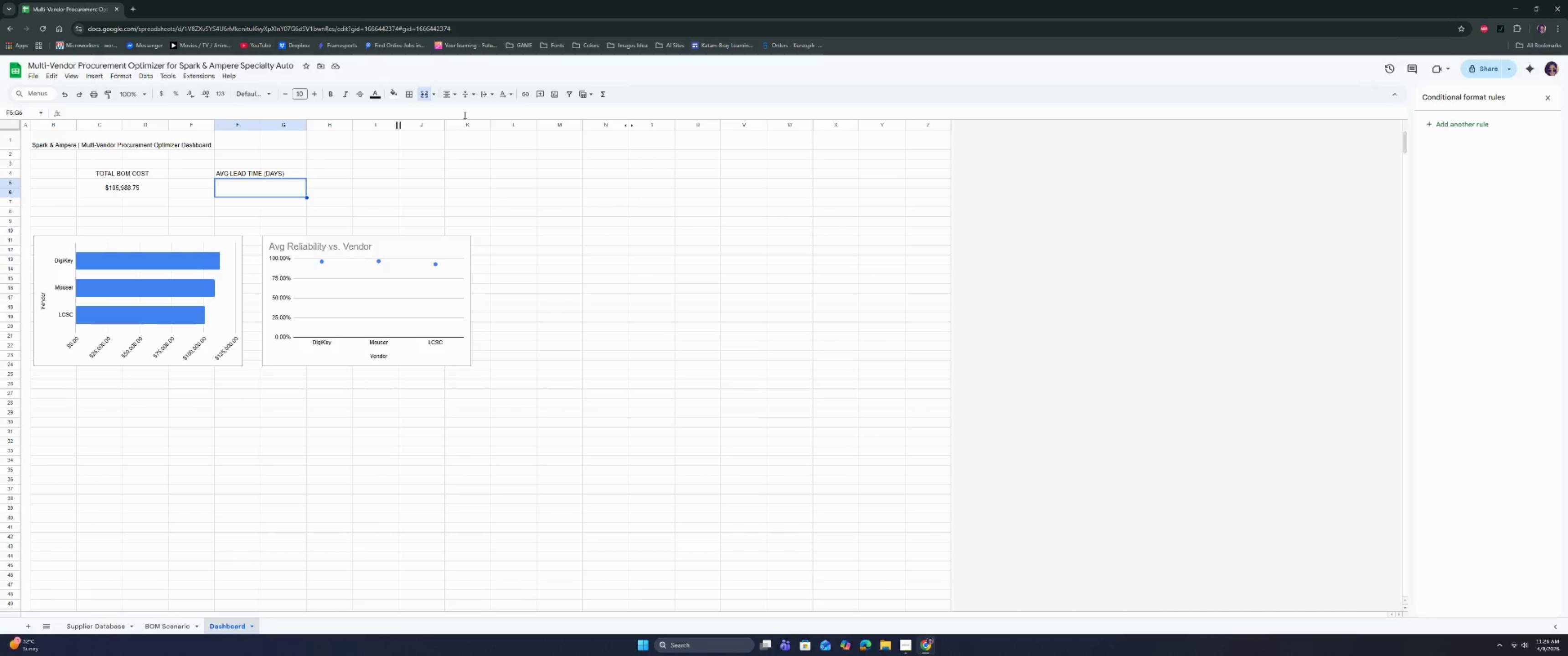 
wait(13.92)
 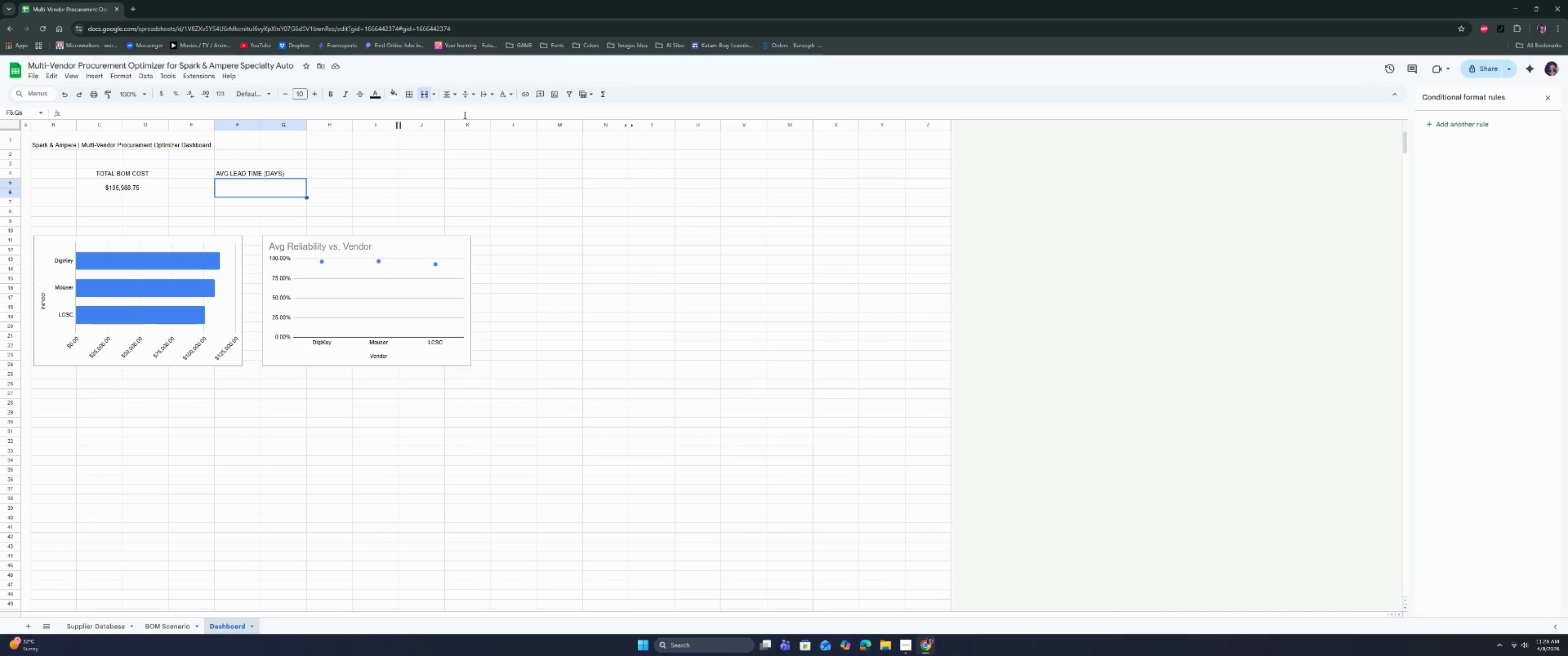 
left_click([254, 173])
 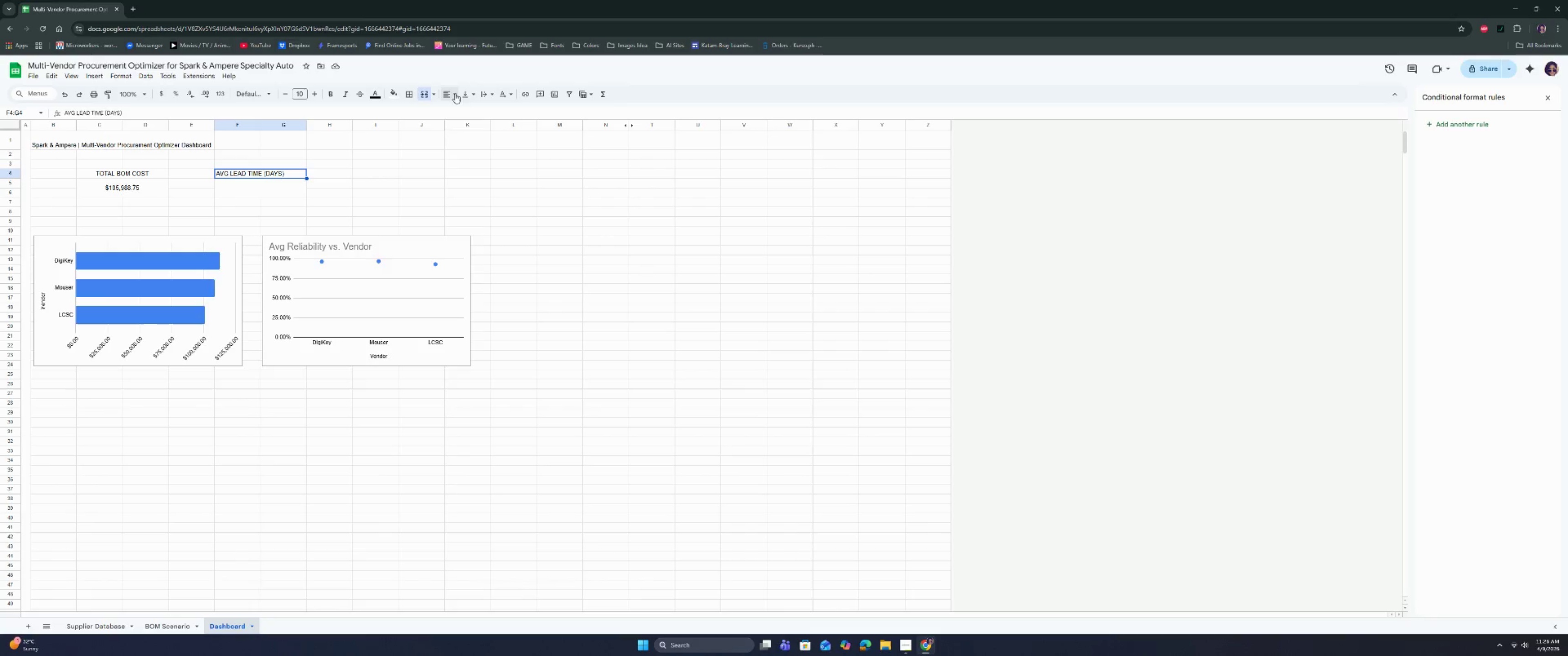 
double_click([466, 107])
 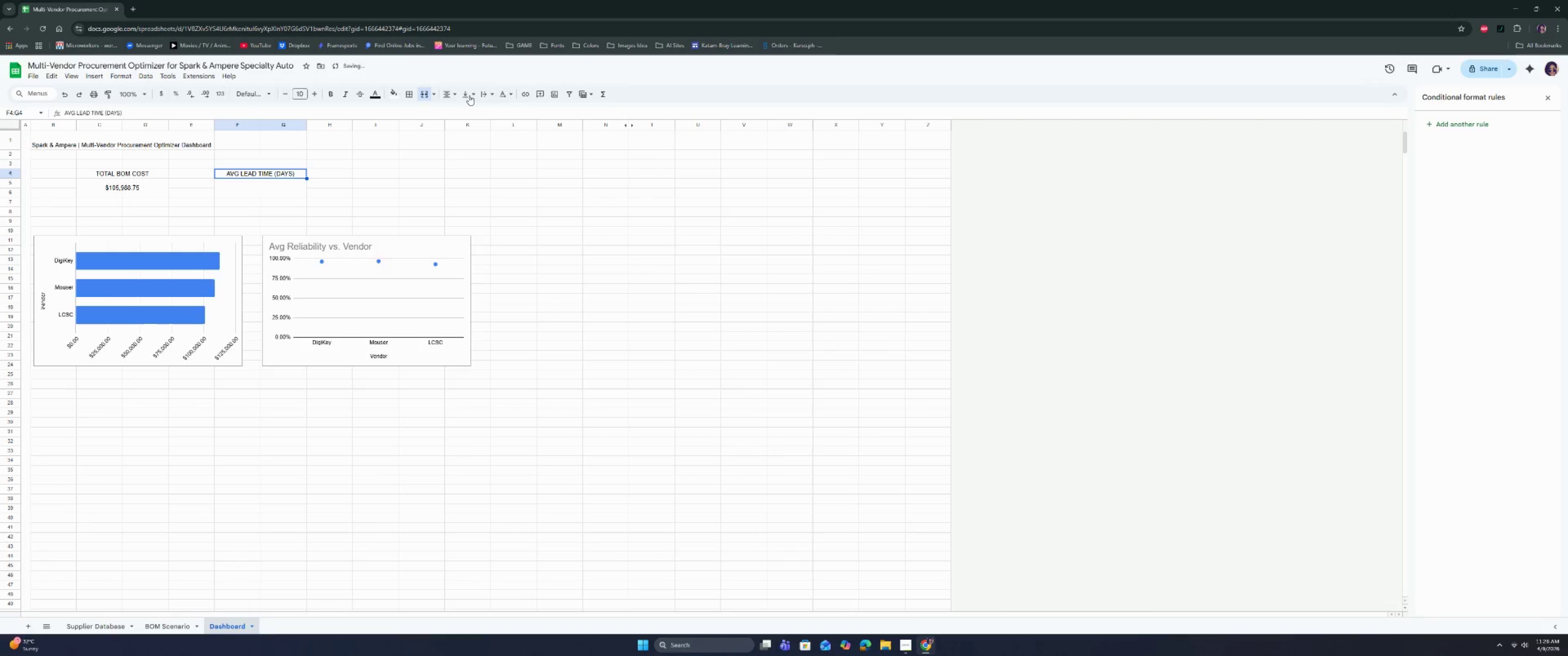 
triple_click([469, 94])
 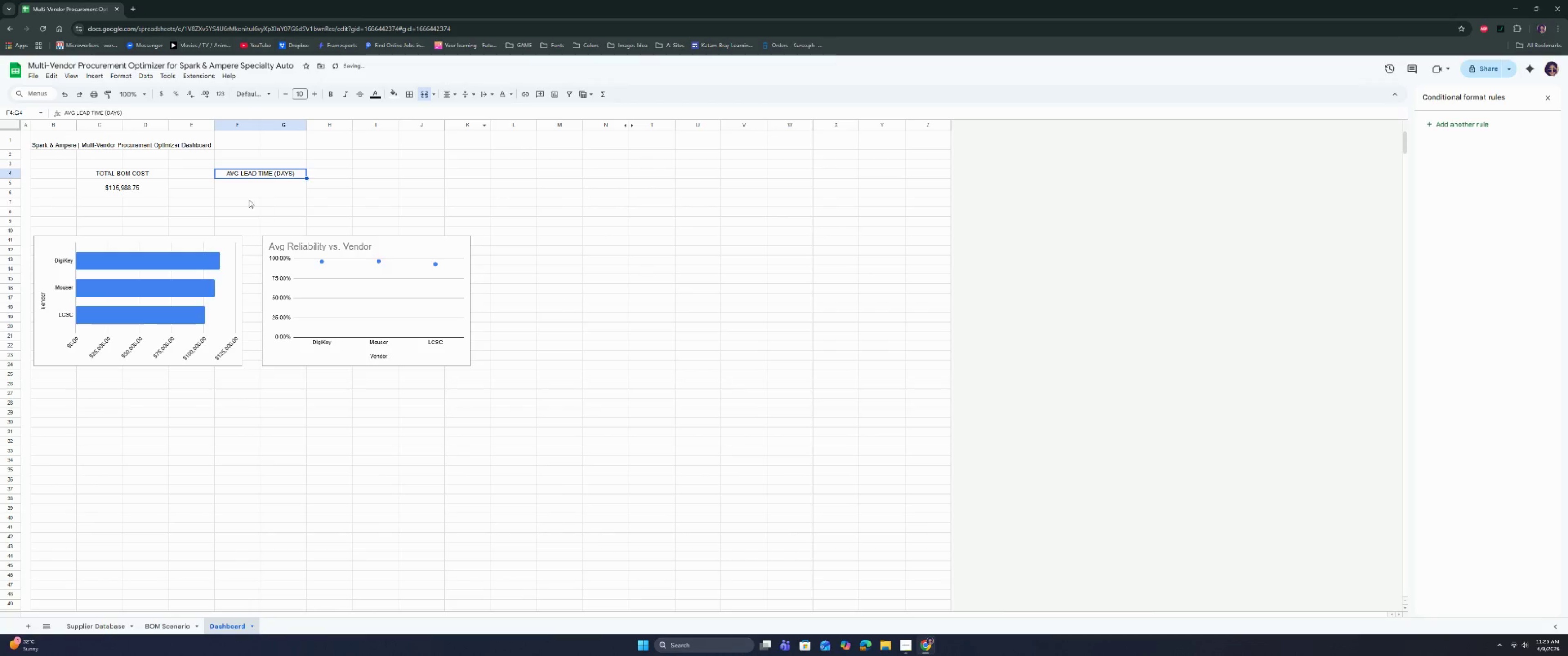 
left_click([248, 181])
 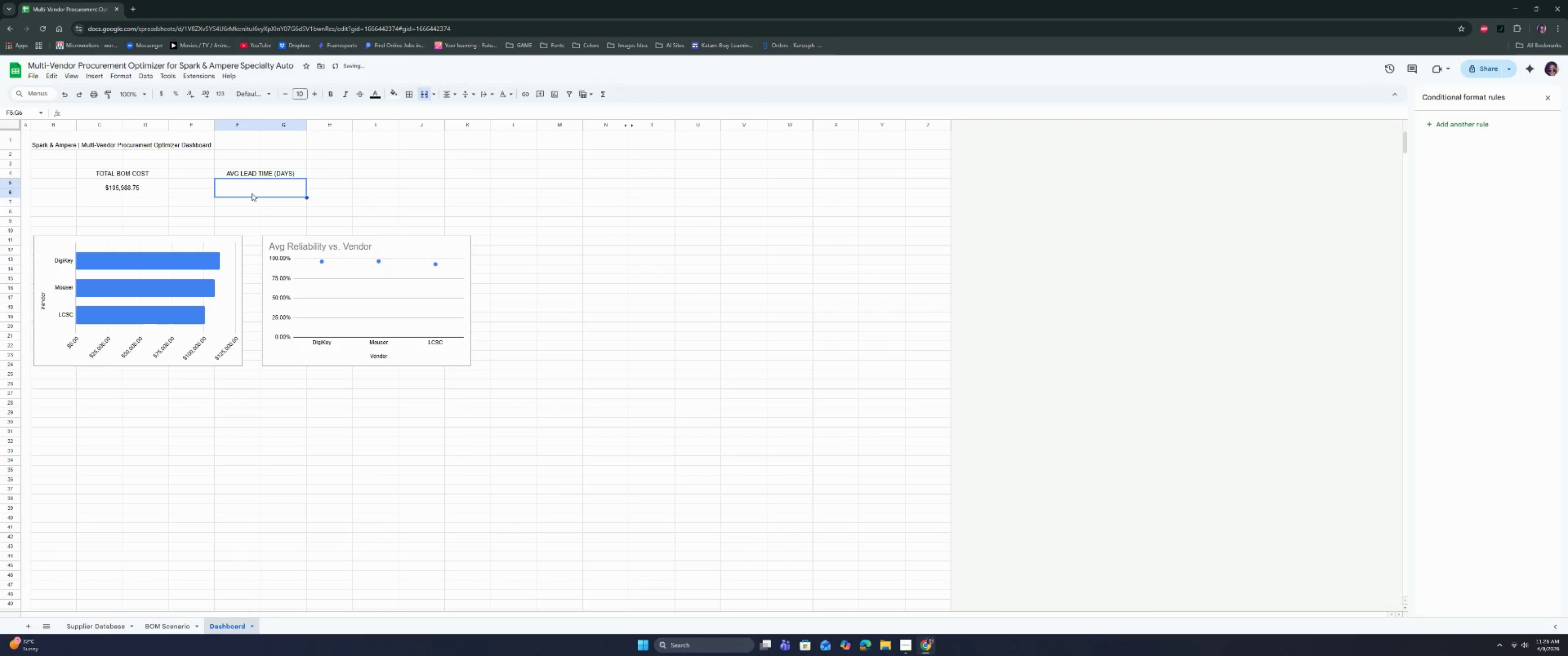 
type(=AVE)
 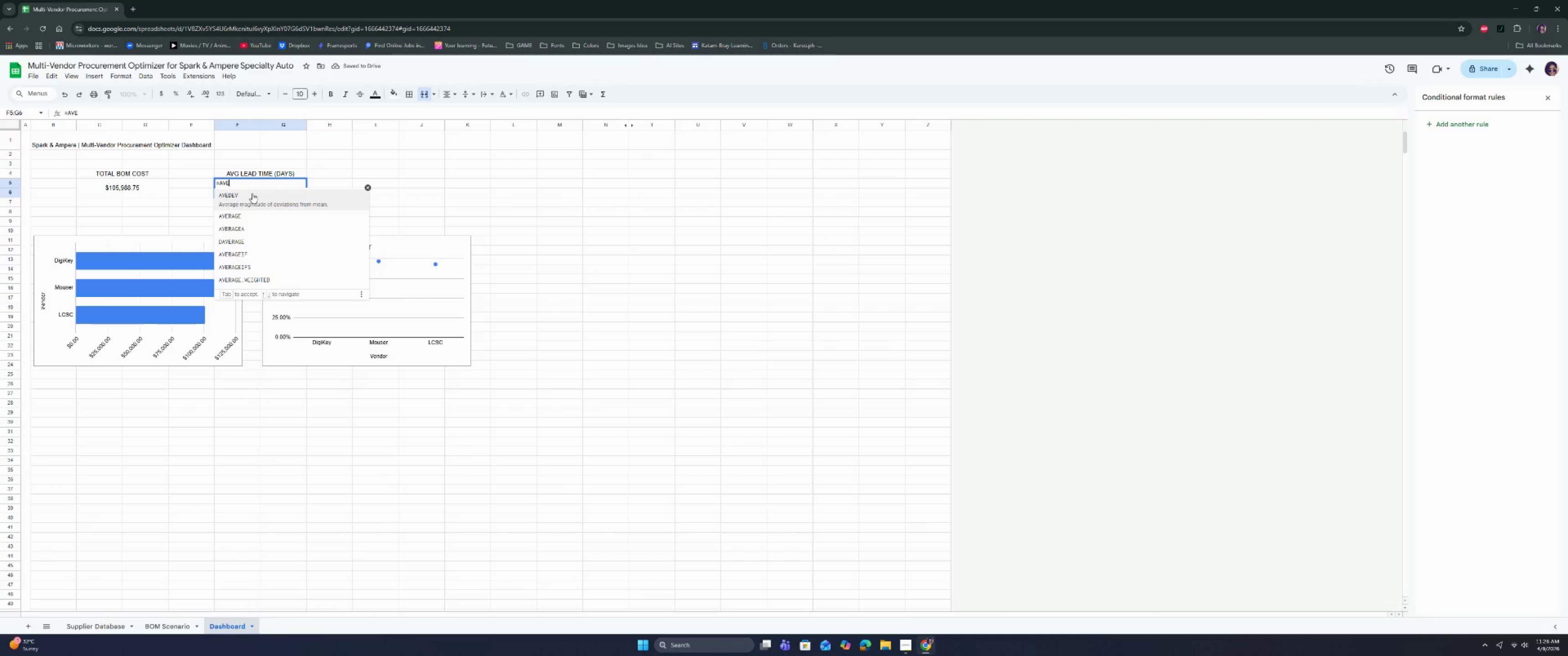 
key(ArrowDown)
 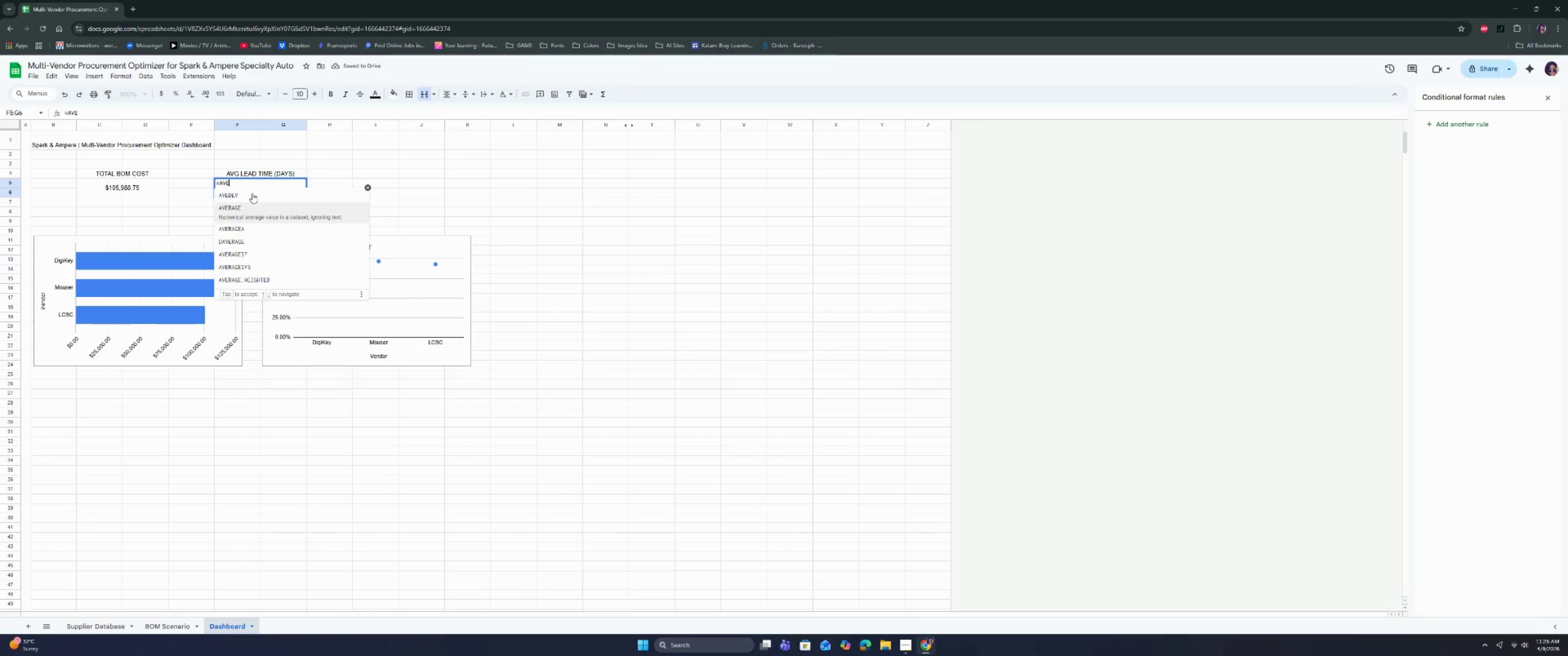 
key(ArrowDown)
 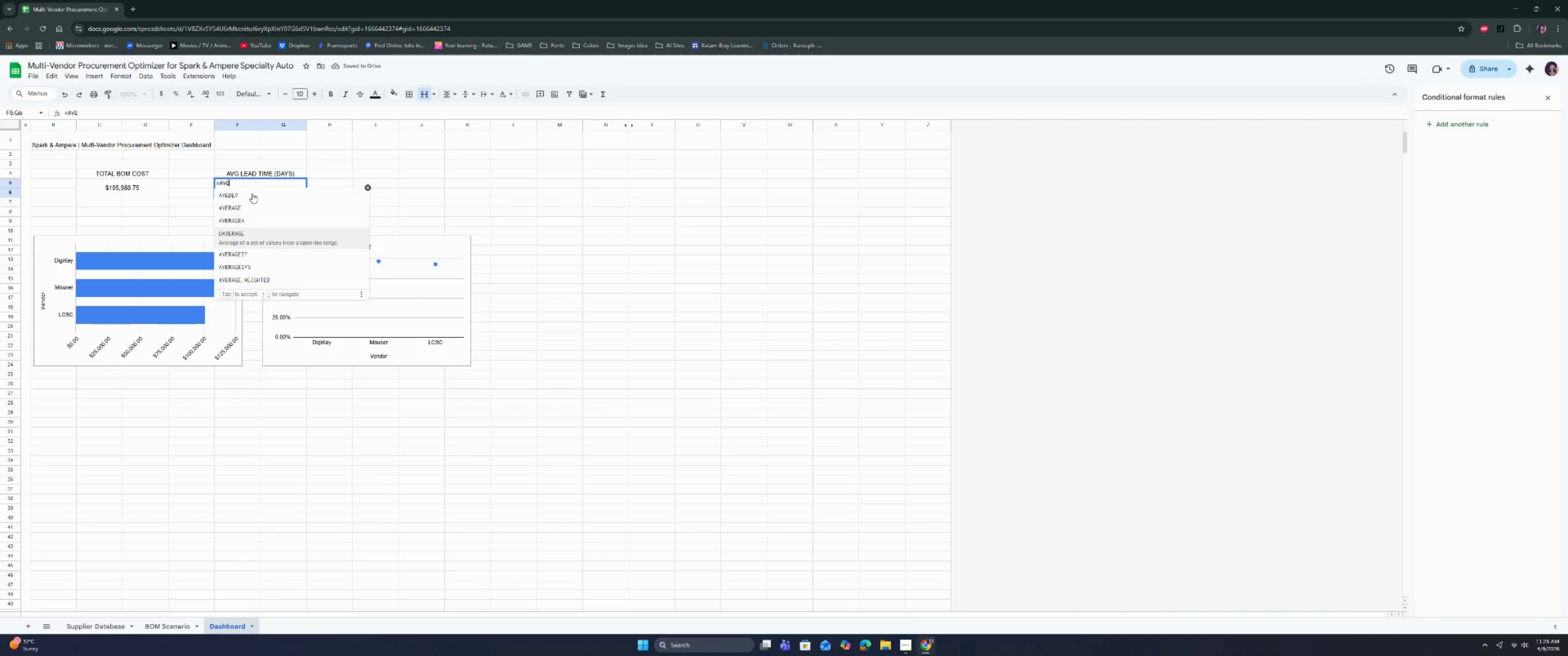 
key(ArrowDown)
 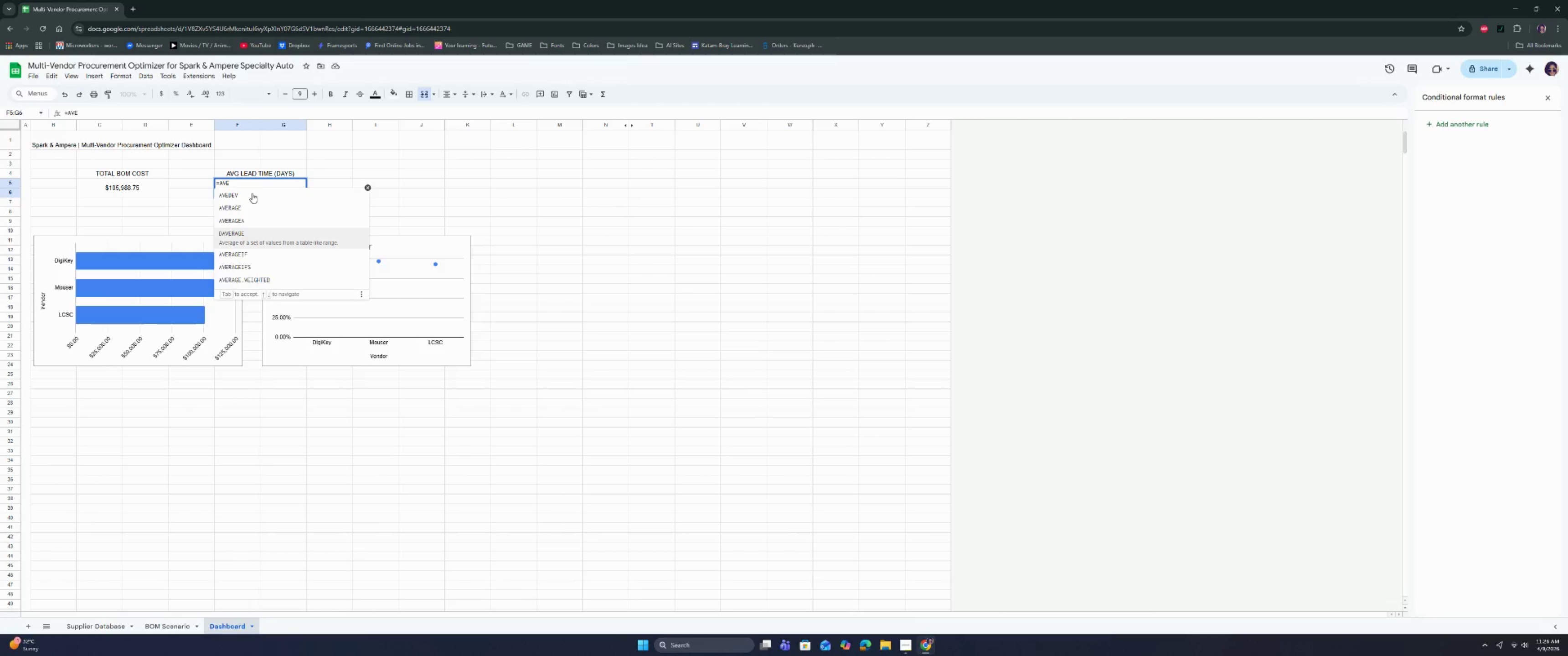 
key(Enter)
 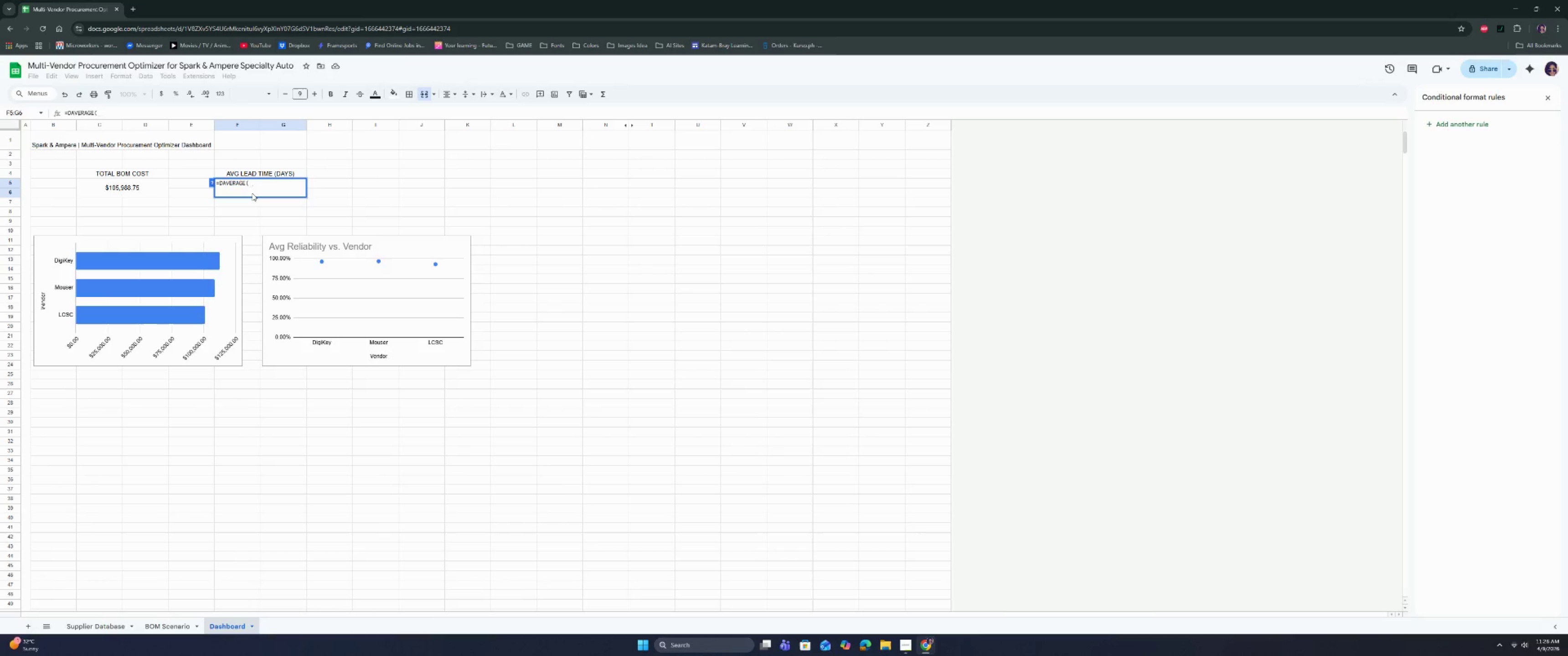 
key(Backspace)
key(Backspace)
key(Backspace)
key(Backspace)
key(Backspace)
key(Backspace)
key(Backspace)
key(Backspace)
key(Backspace)
type(AVE)
 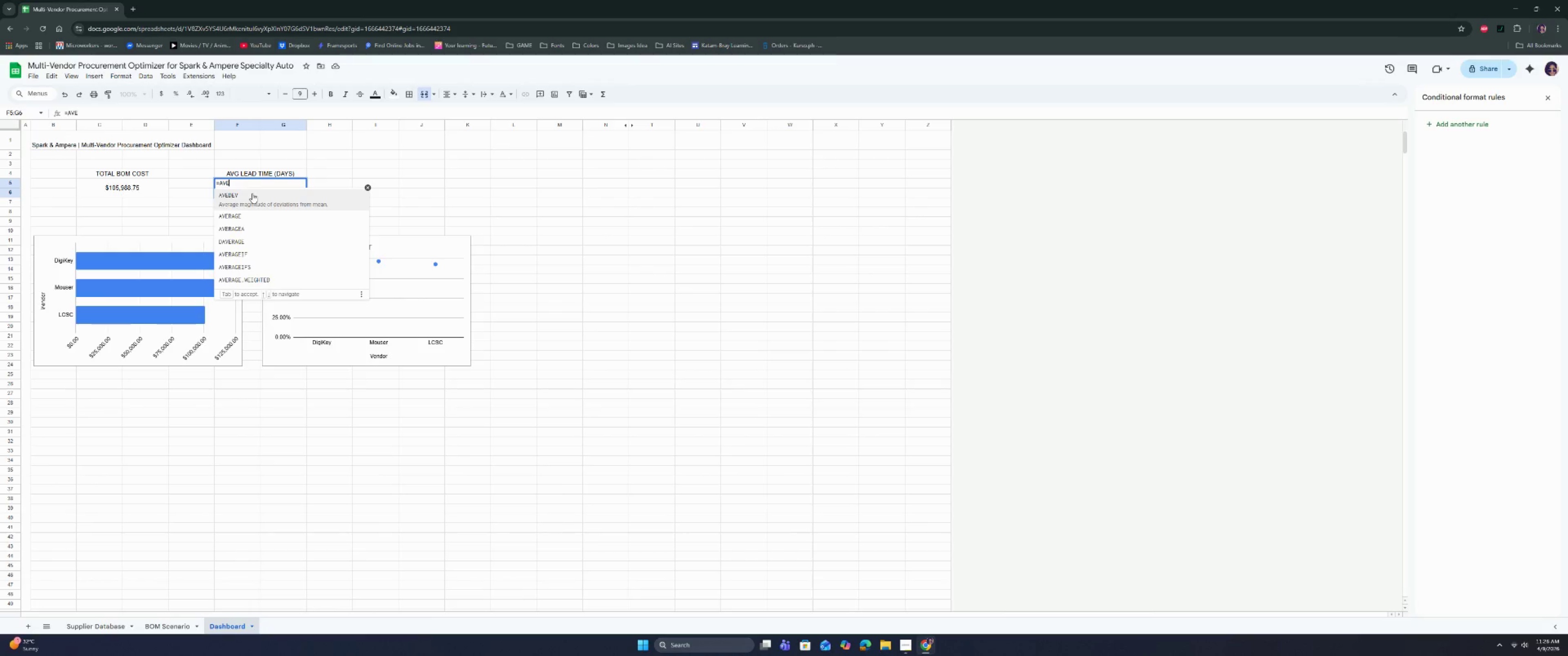 
key(ArrowDown)
 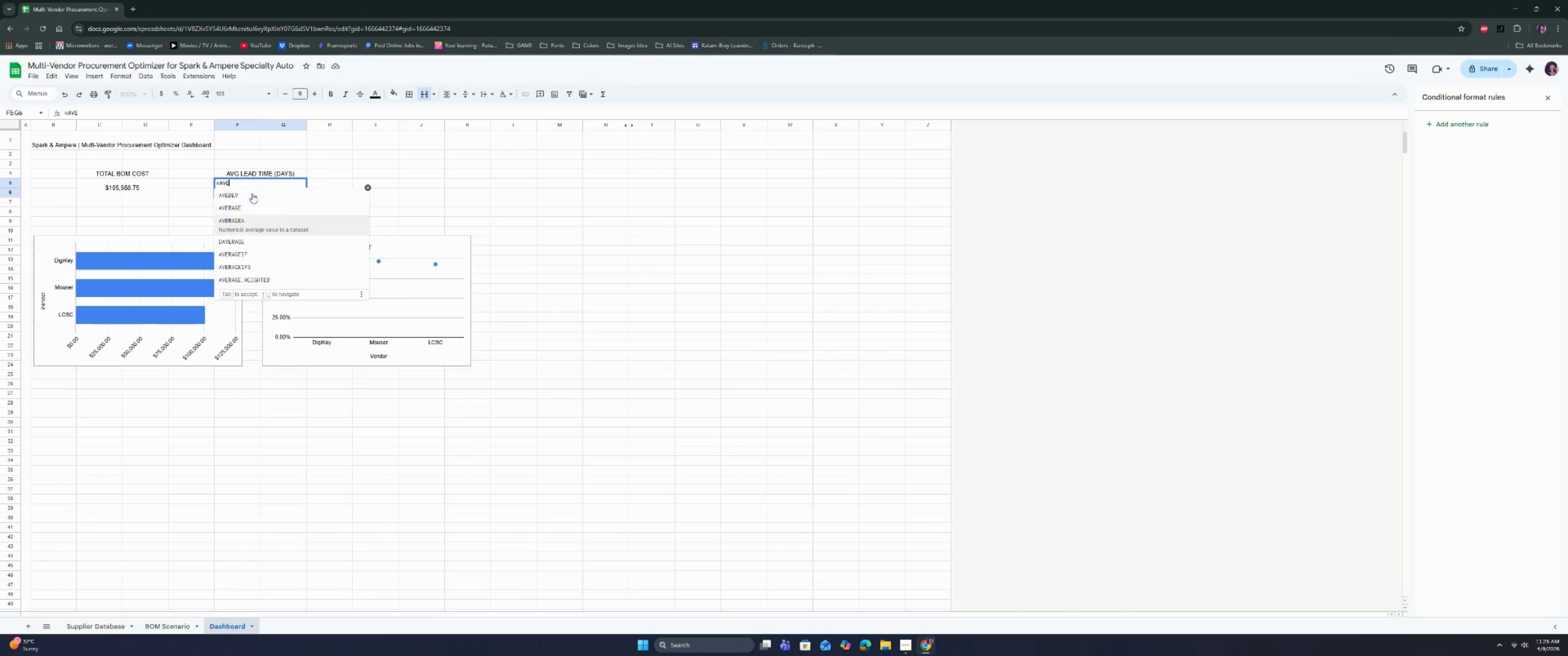 
key(ArrowDown)
 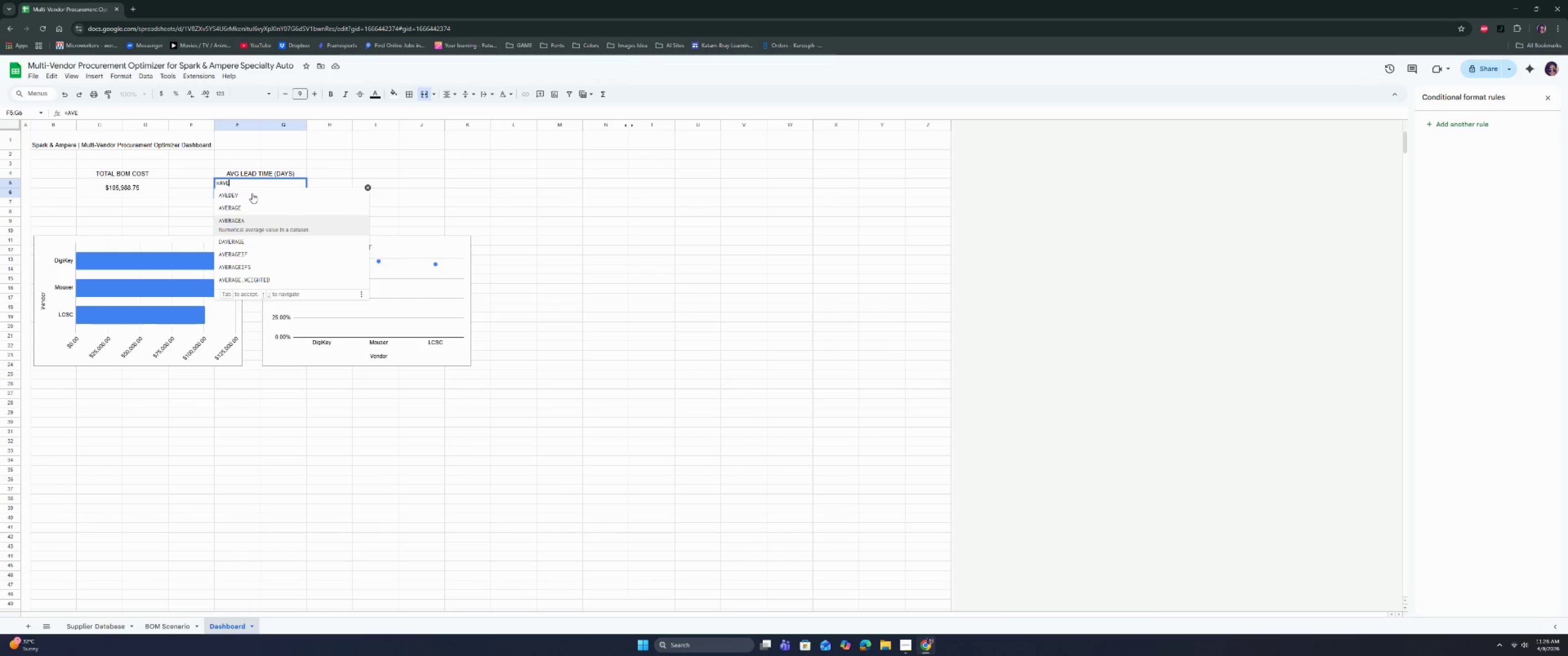 
key(ArrowUp)
 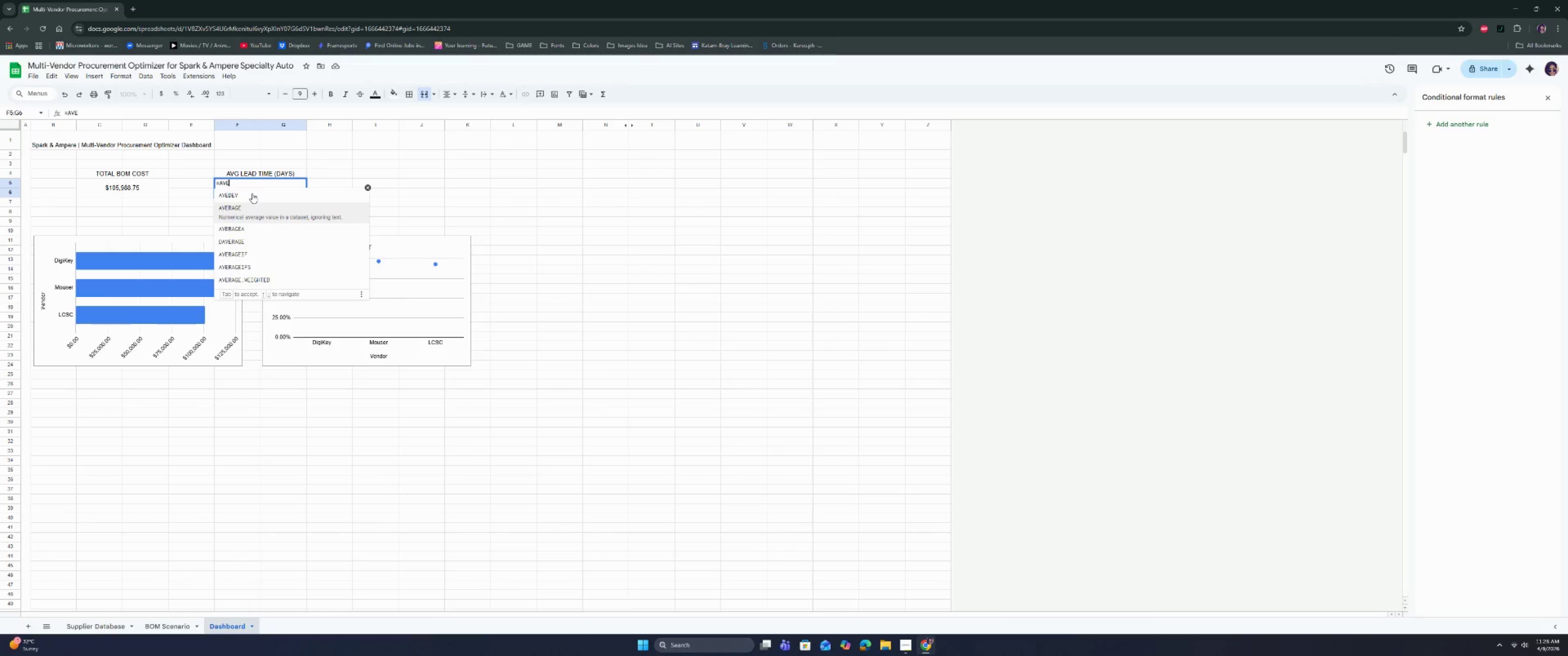 
key(Enter)
 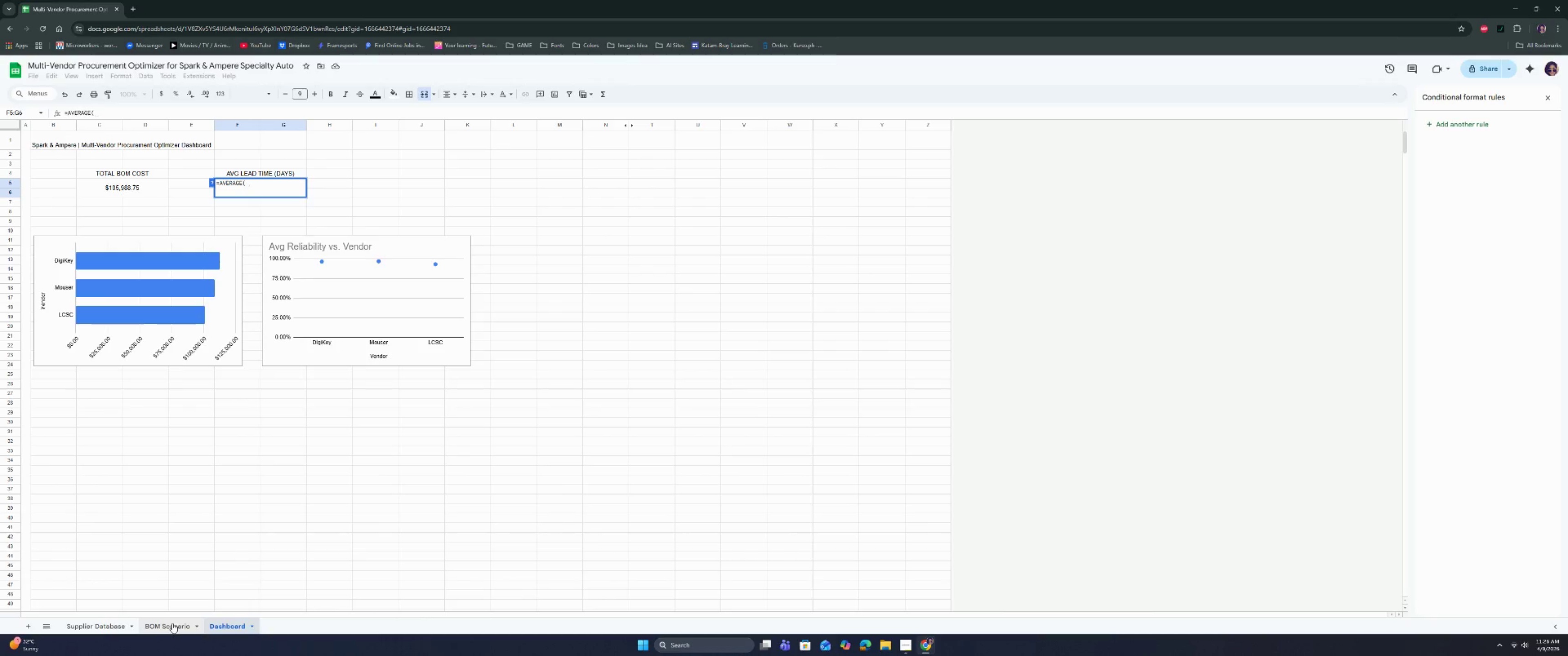 
left_click([173, 624])
 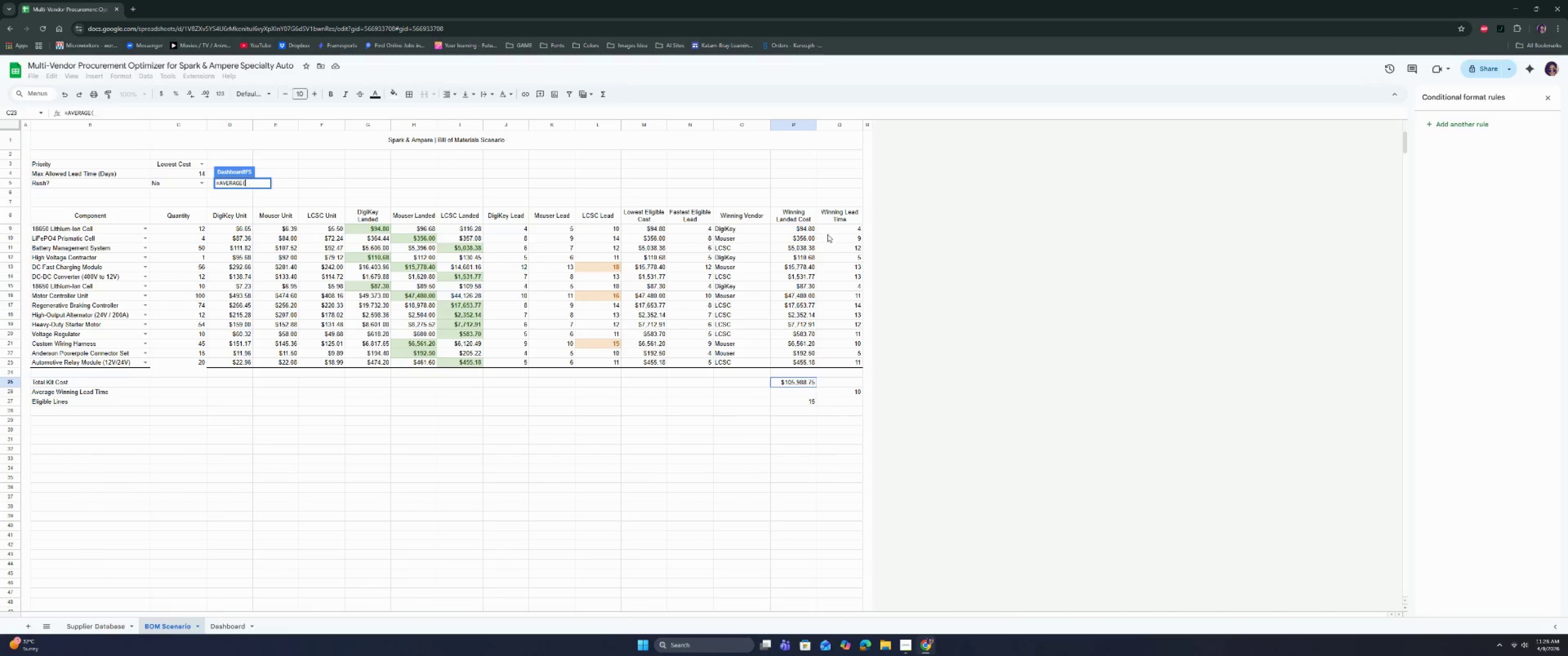 
left_click_drag(start_coordinate=[844, 231], to_coordinate=[834, 360])
 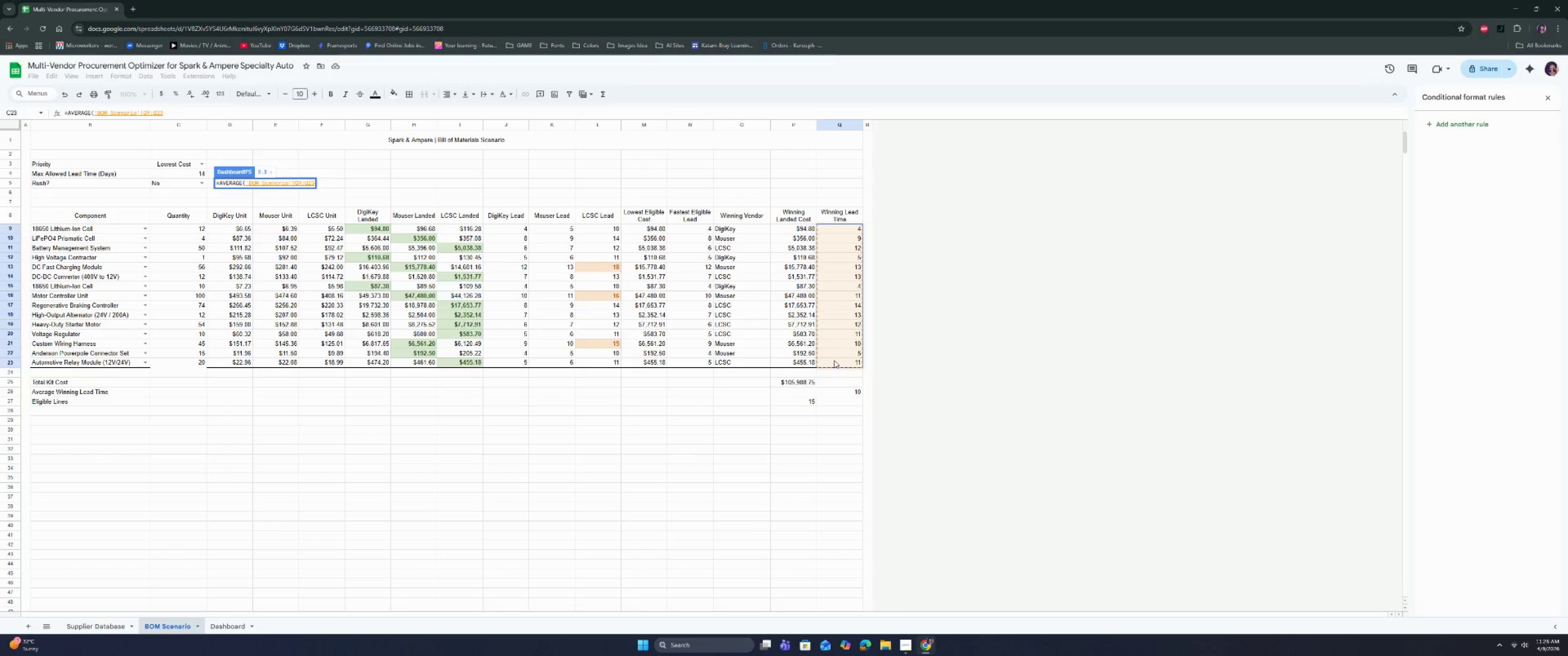 
key(Enter)
 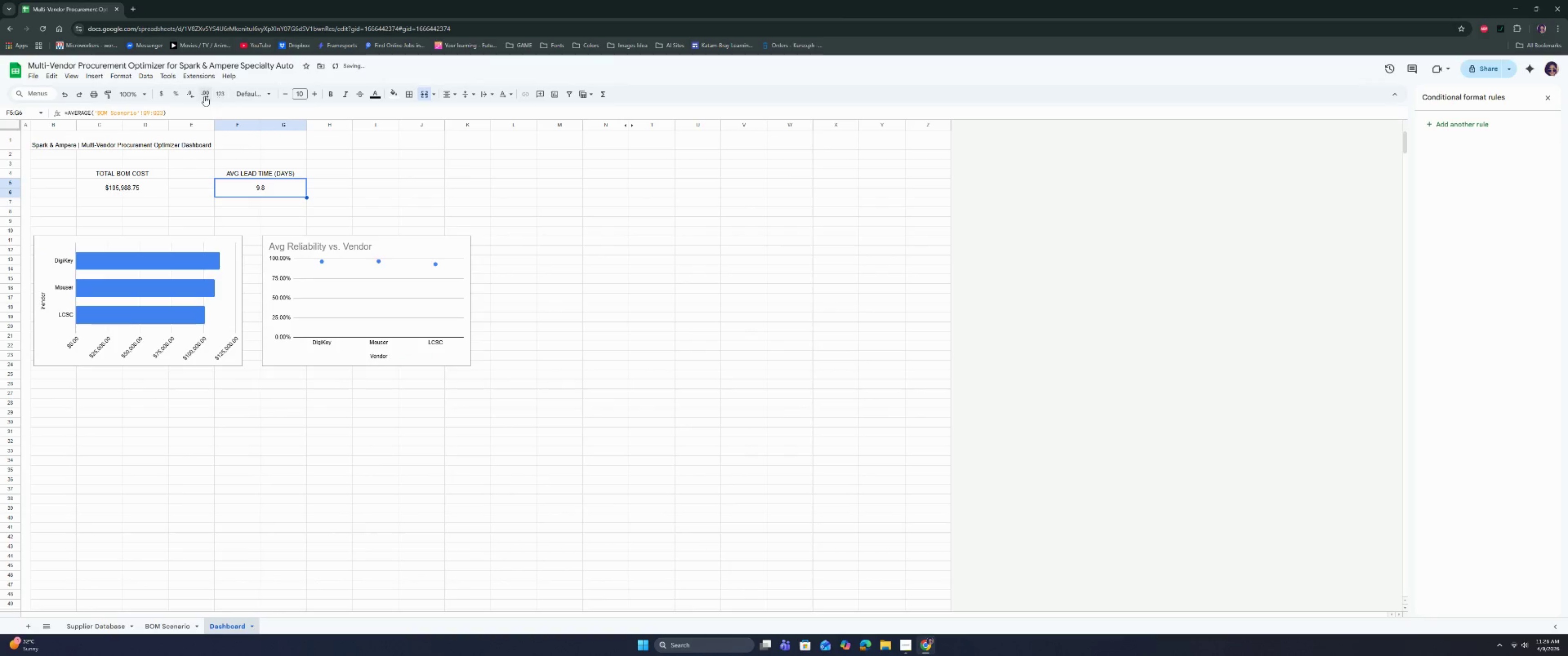 
double_click([371, 202])
 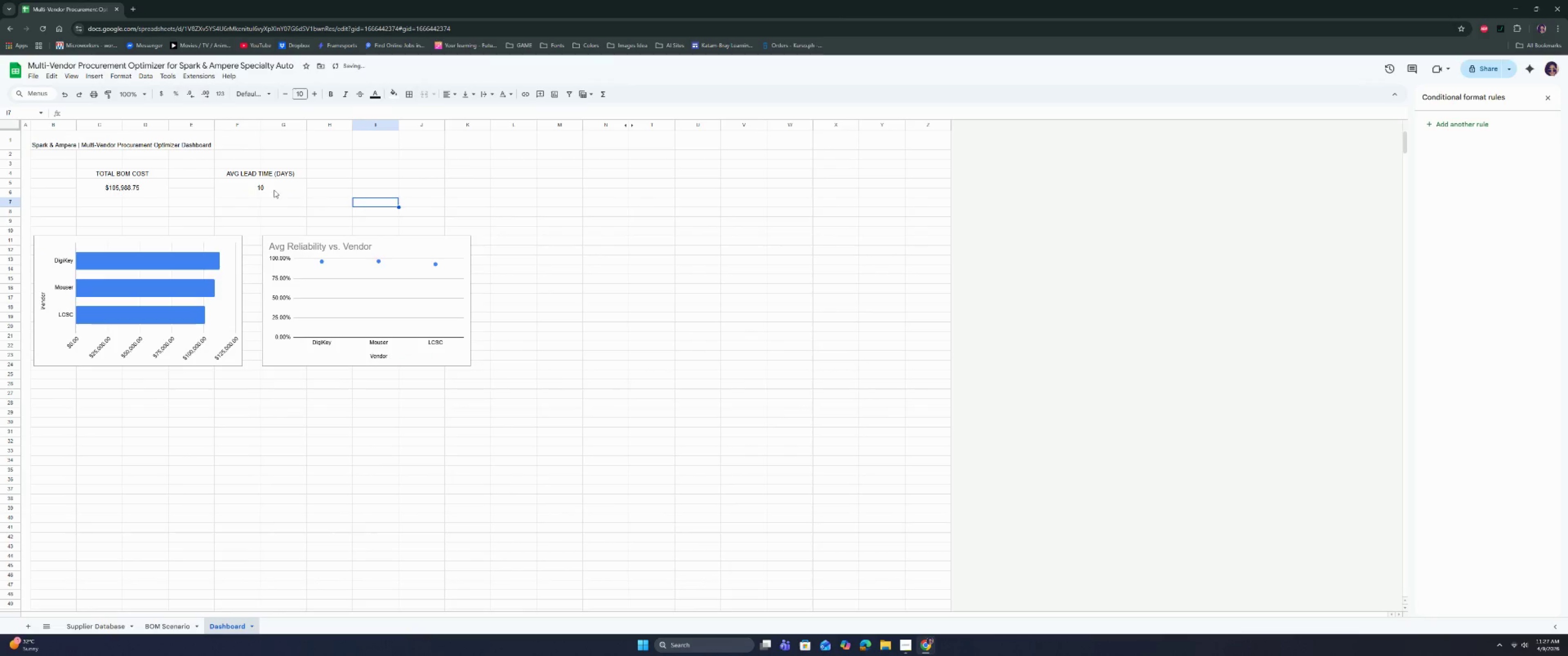 
triple_click([261, 188])
 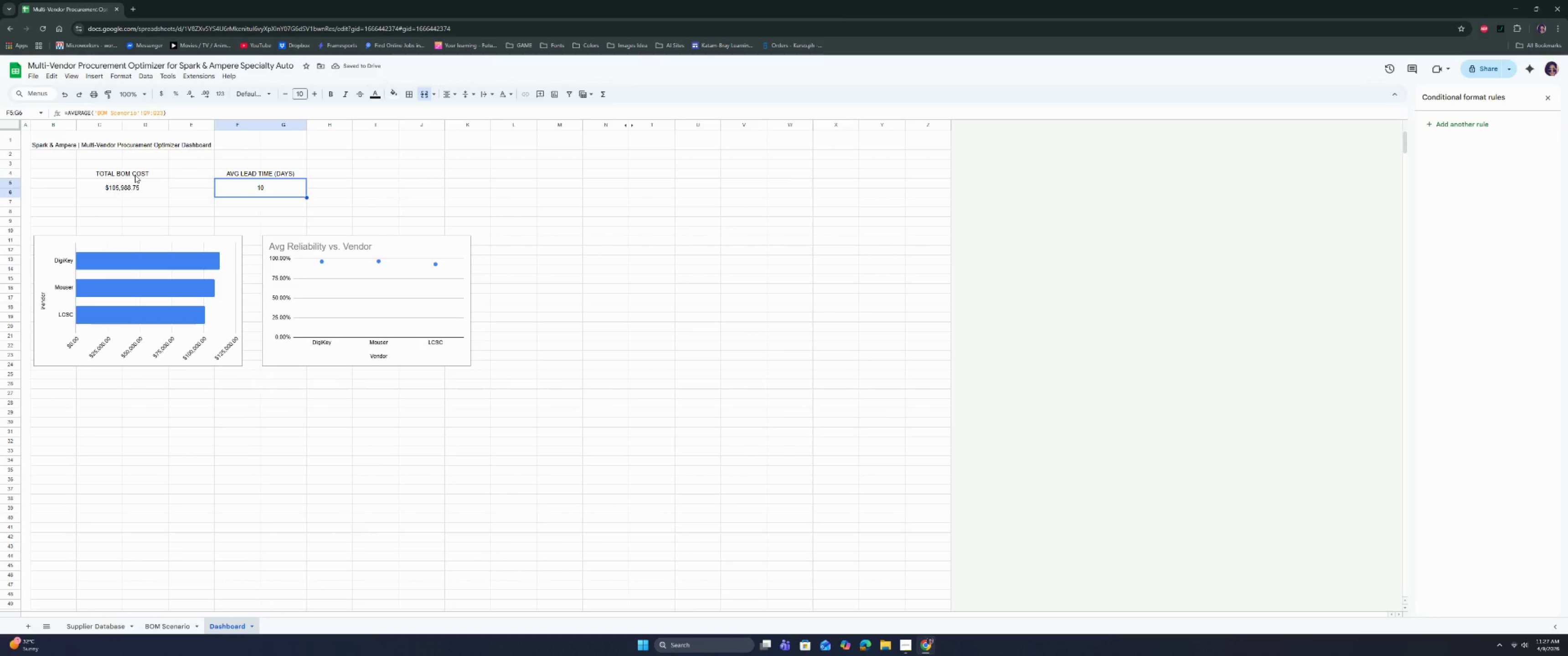 
left_click([135, 175])
 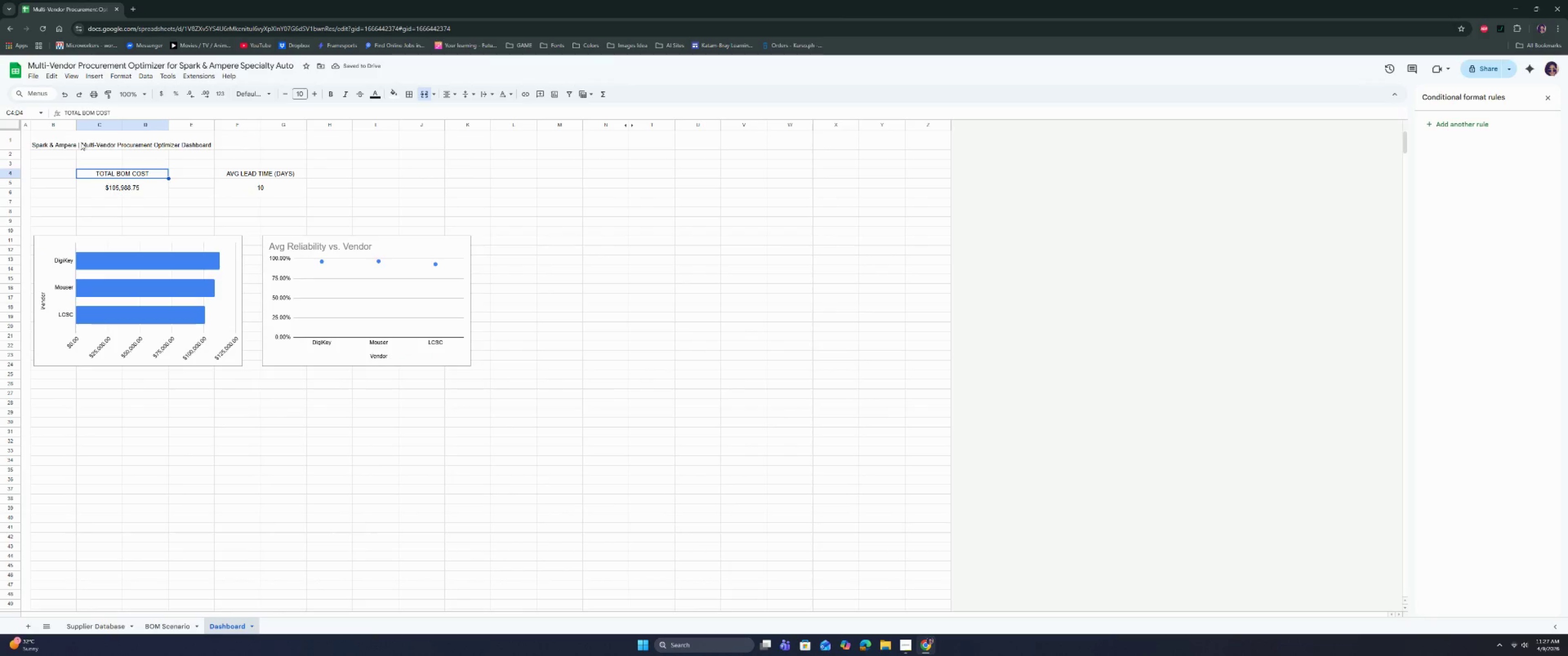 
left_click_drag(start_coordinate=[53, 141], to_coordinate=[449, 149])
 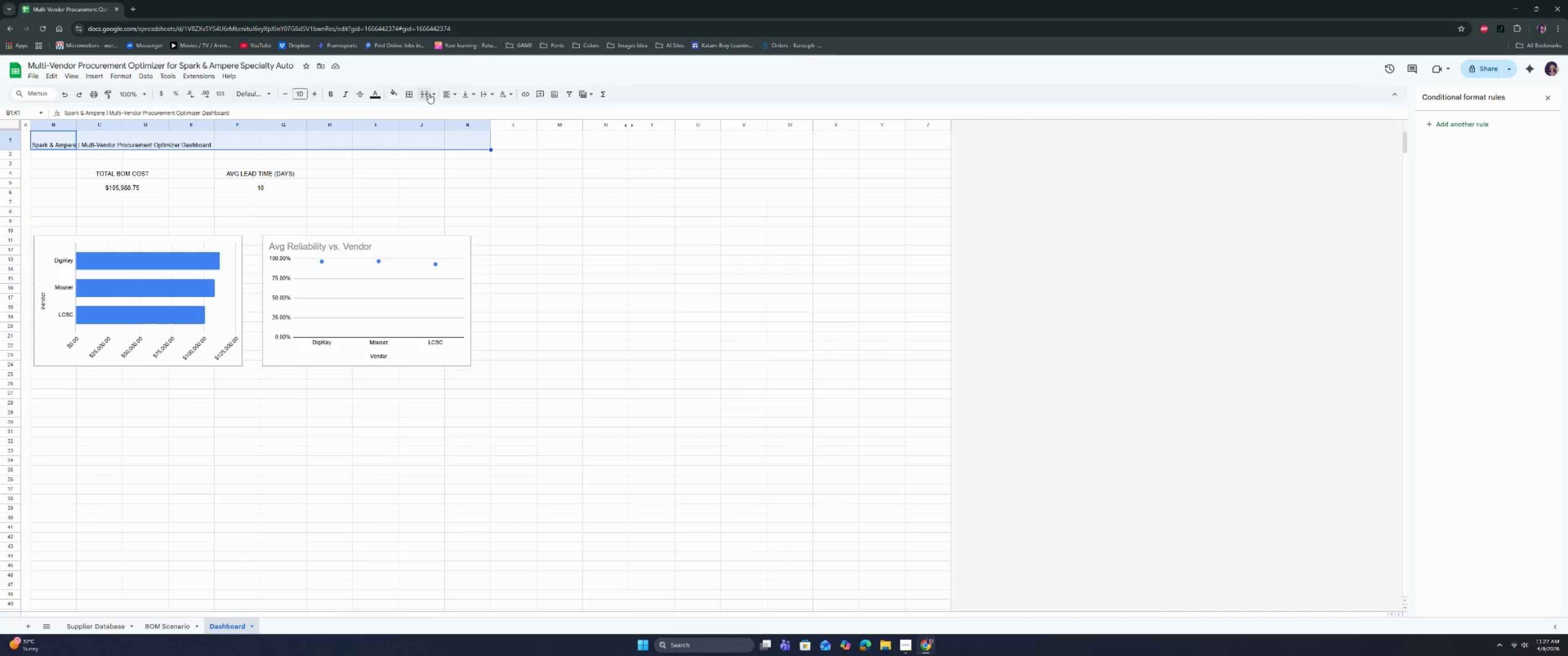 
left_click([429, 93])
 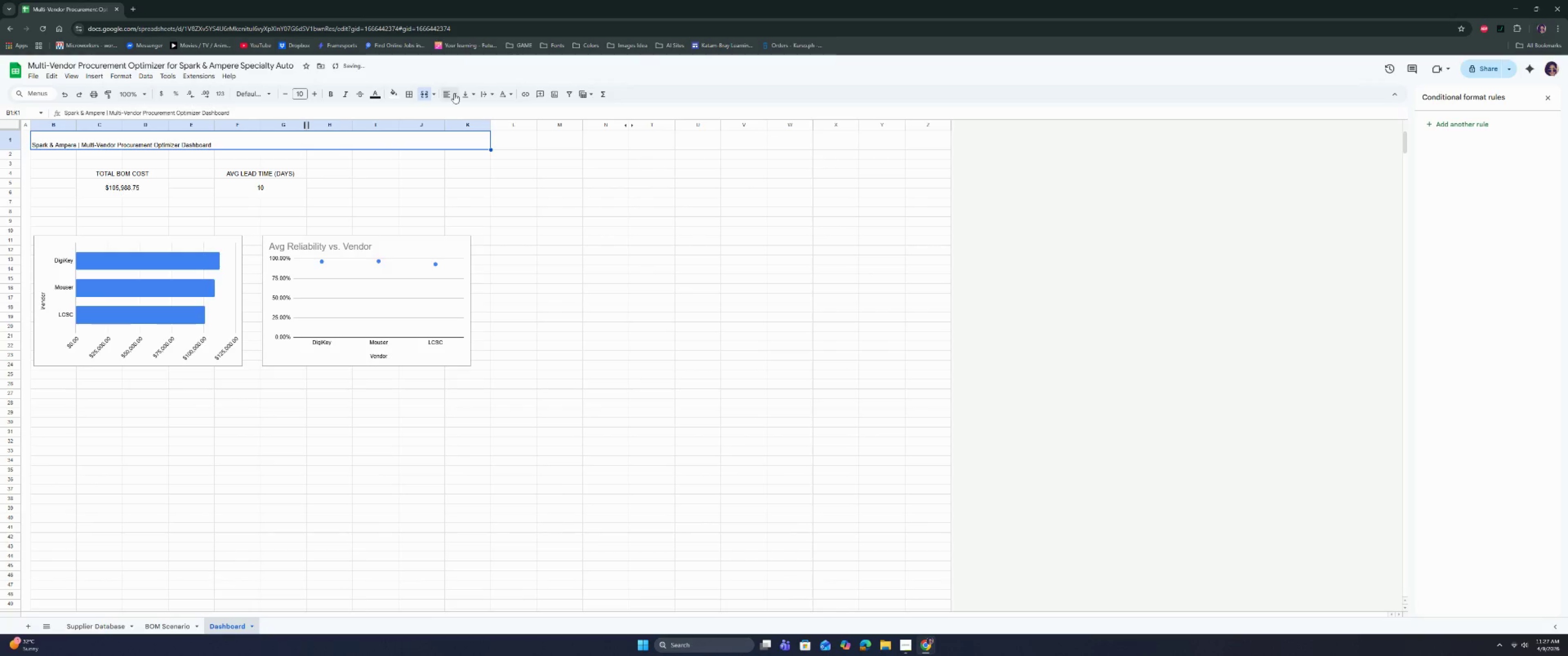 
double_click([462, 107])
 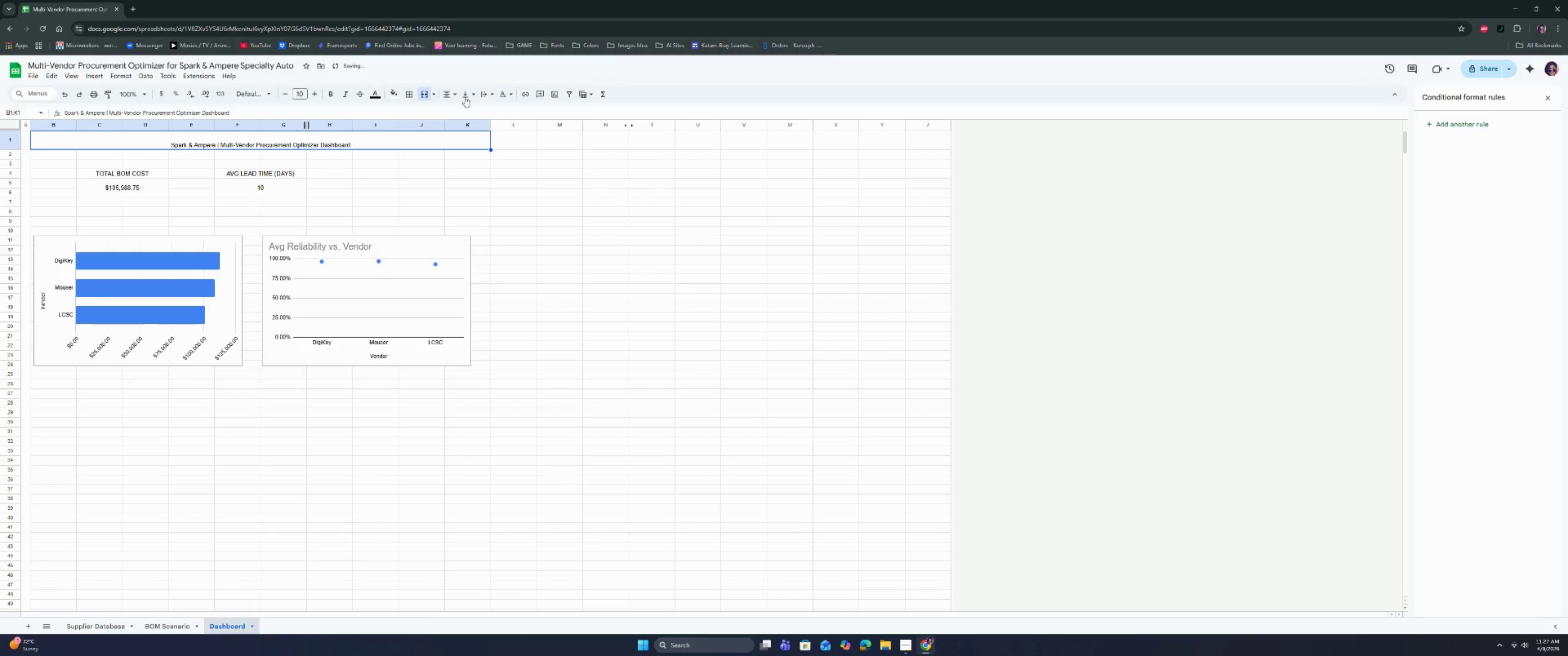 
triple_click([466, 92])
 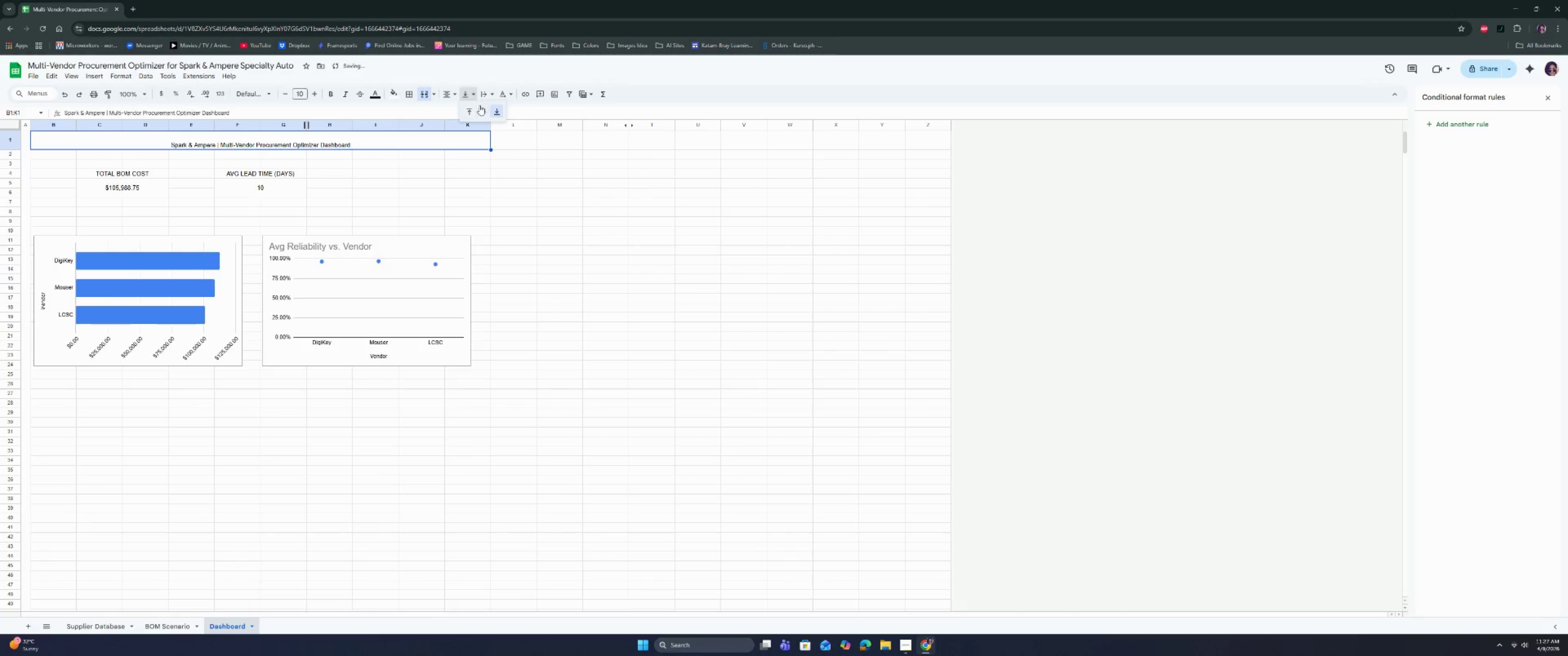 
triple_click([483, 108])
 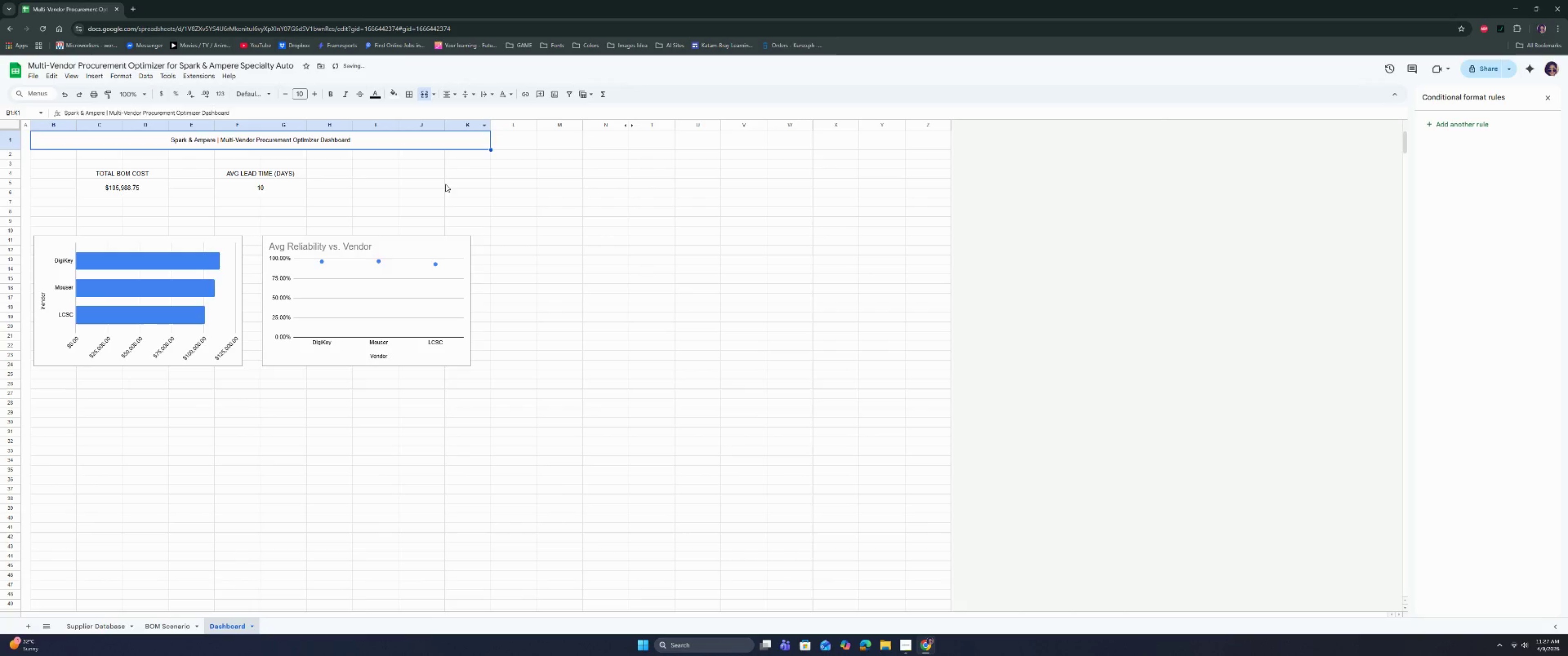 
triple_click([444, 184])
 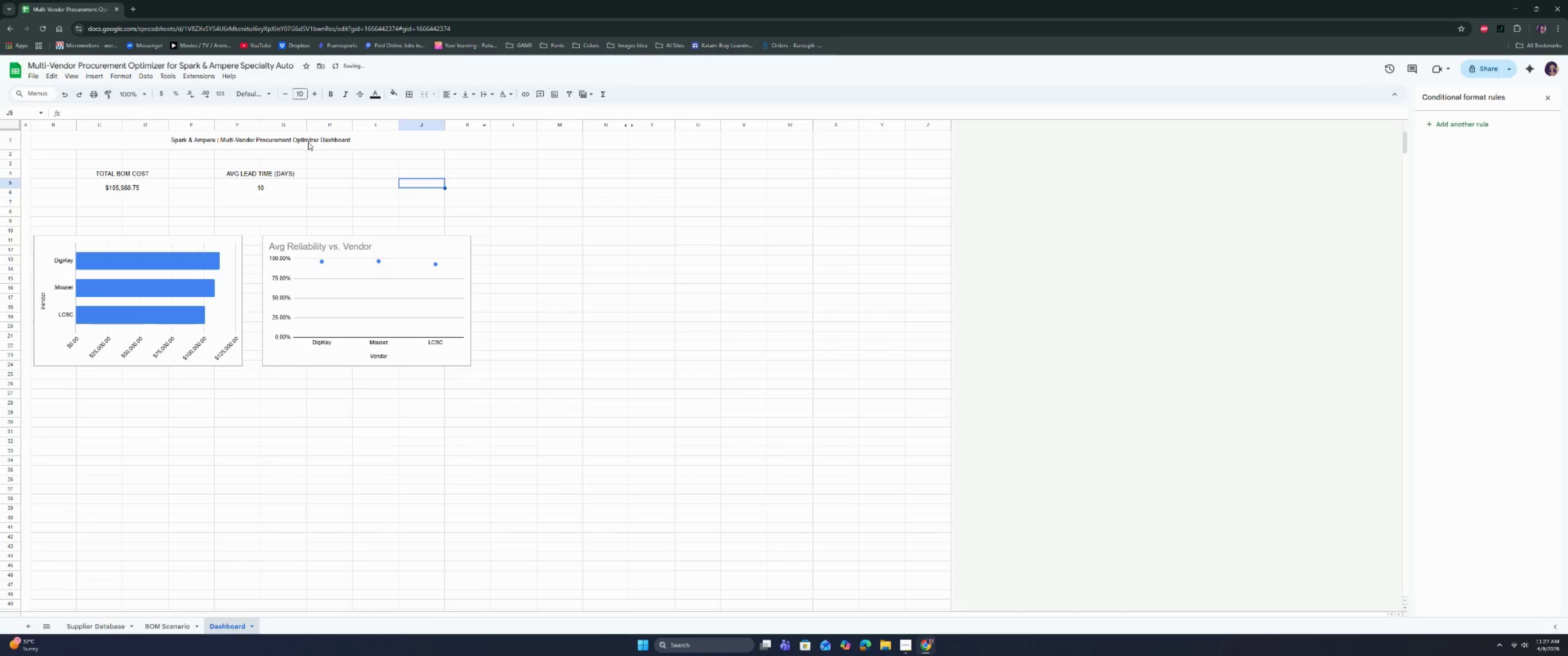 
left_click([306, 144])
 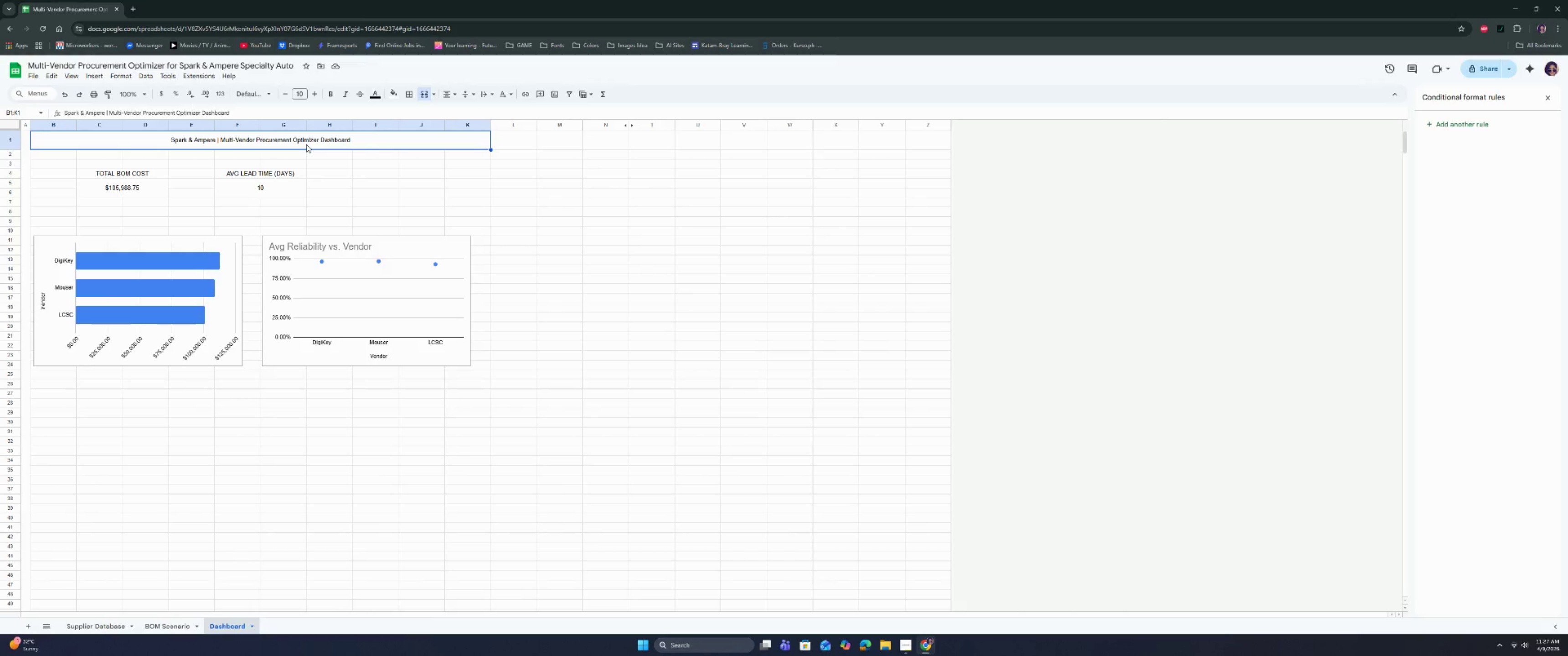 
wait(18.72)
 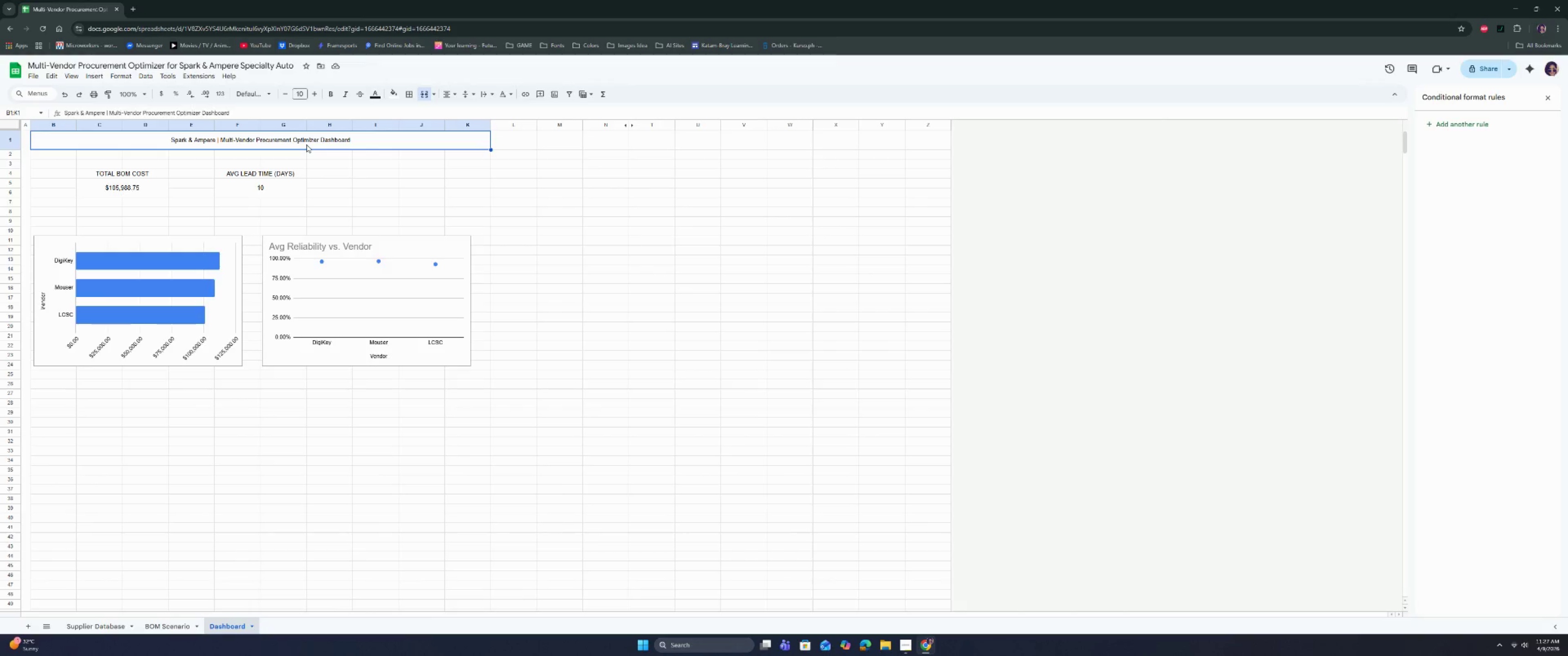 
left_click([400, 96])
 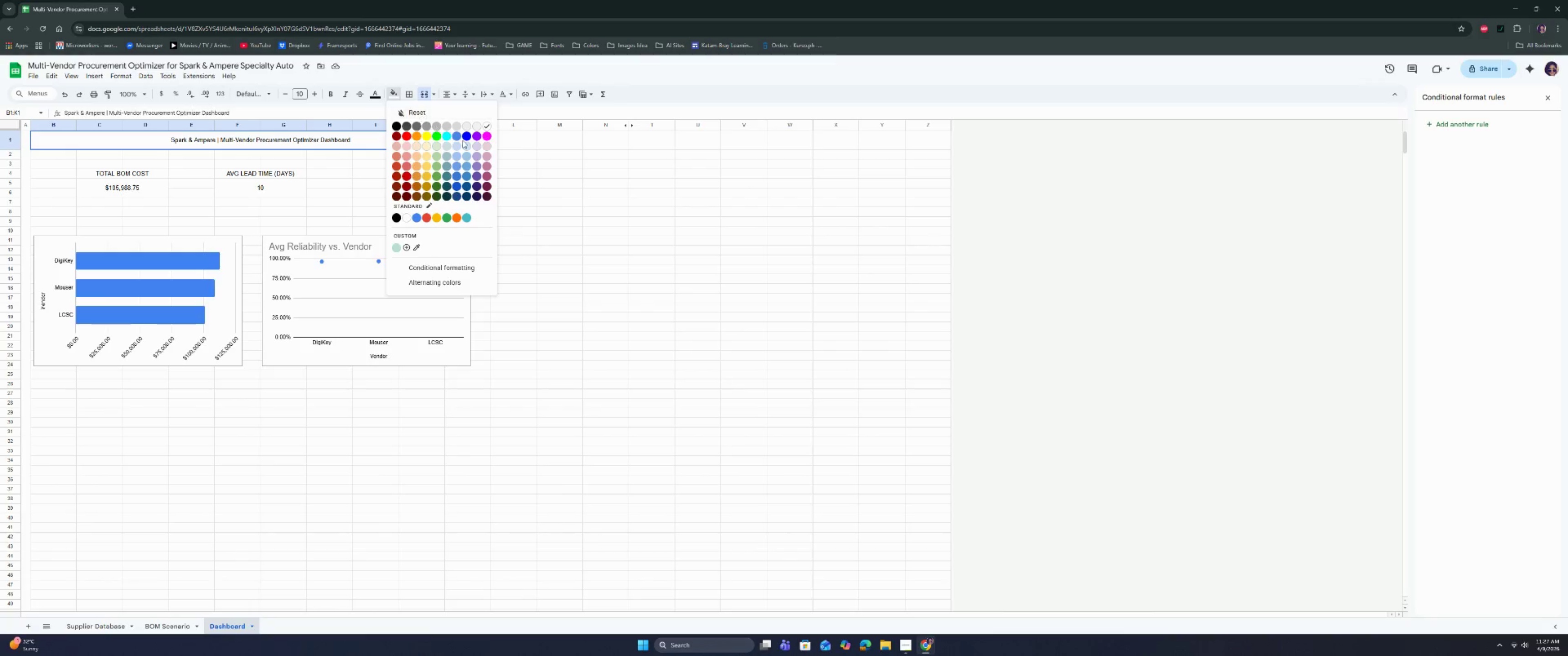 
left_click([632, 202])
 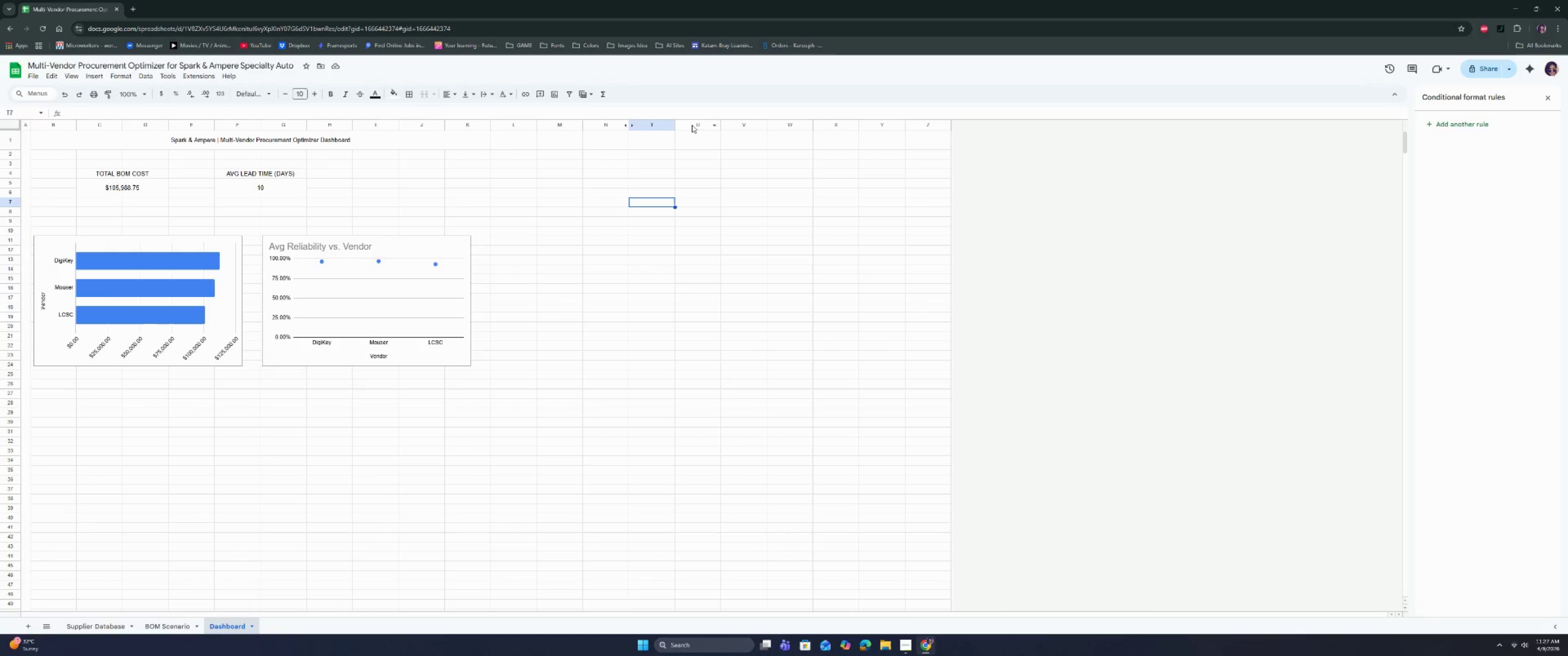 
left_click_drag(start_coordinate=[694, 124], to_coordinate=[921, 128])
 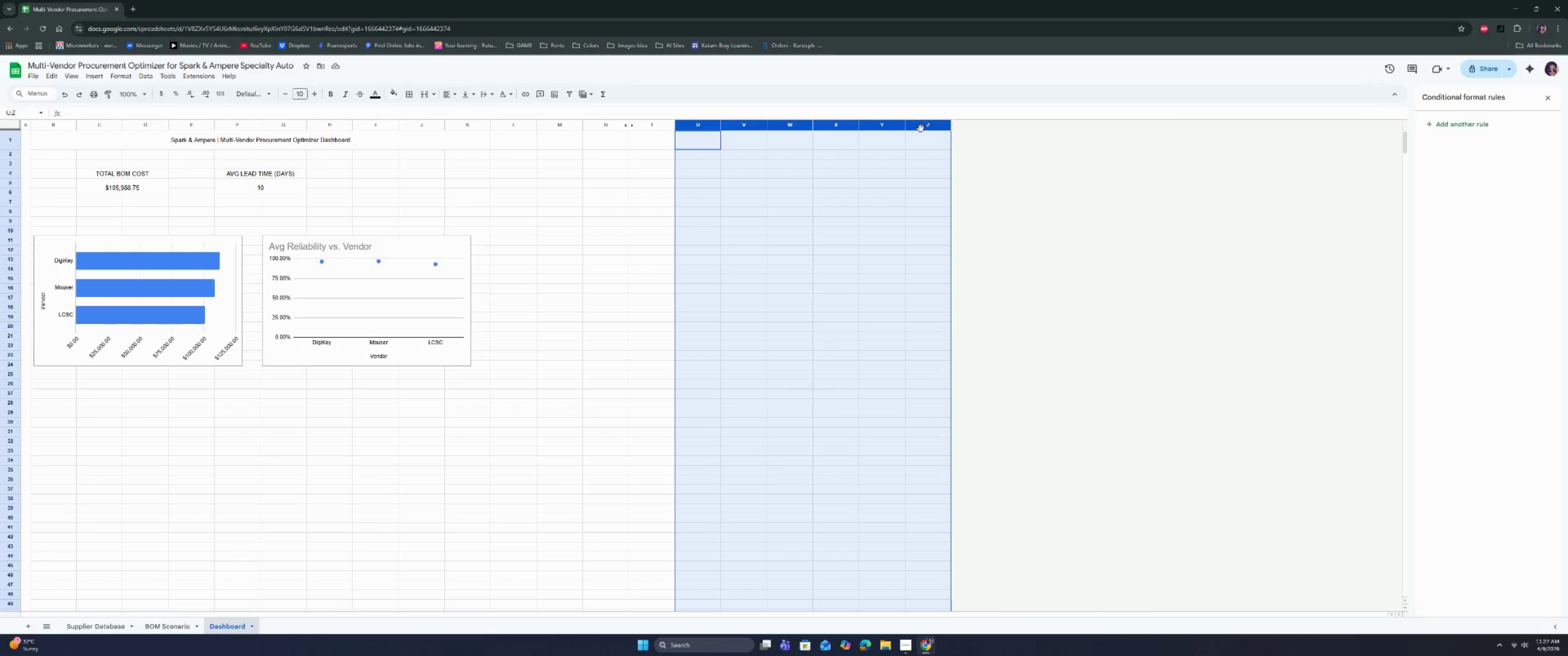 
right_click([921, 128])
 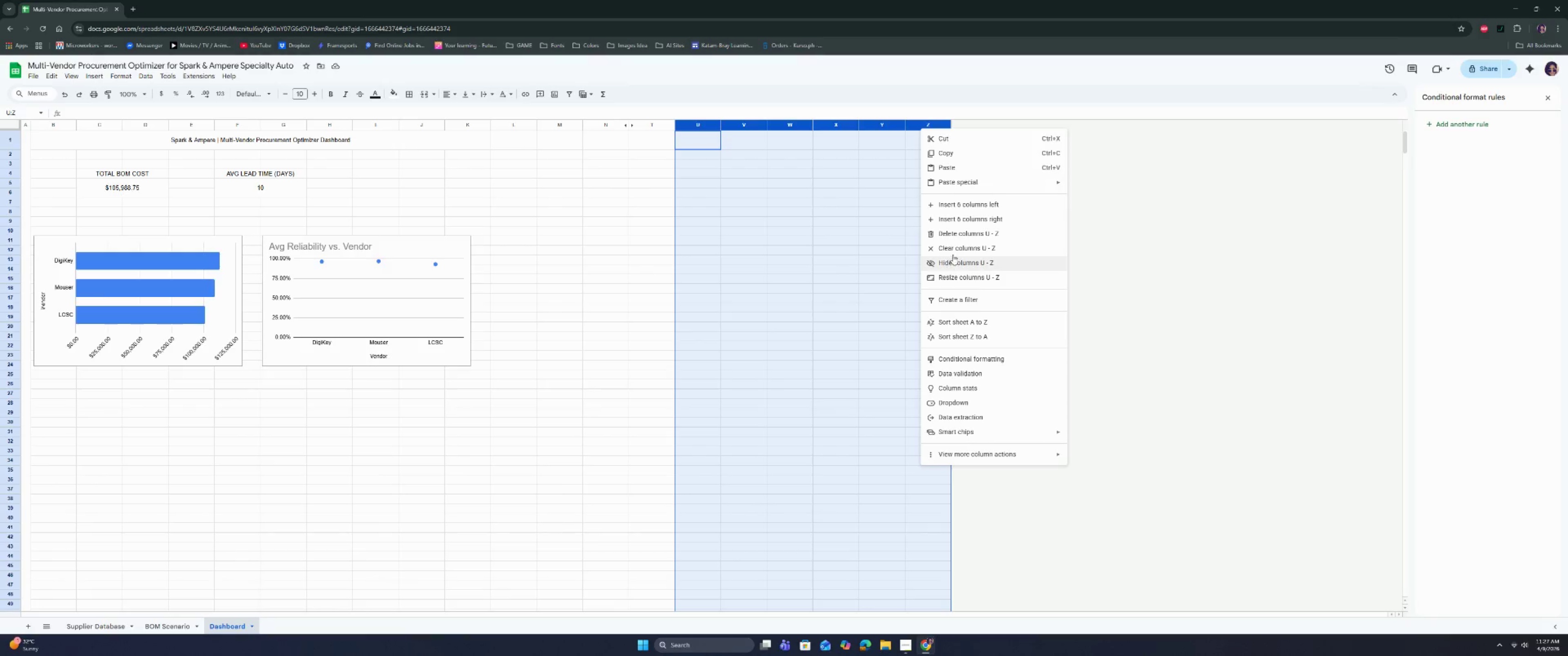 
left_click([960, 228])
 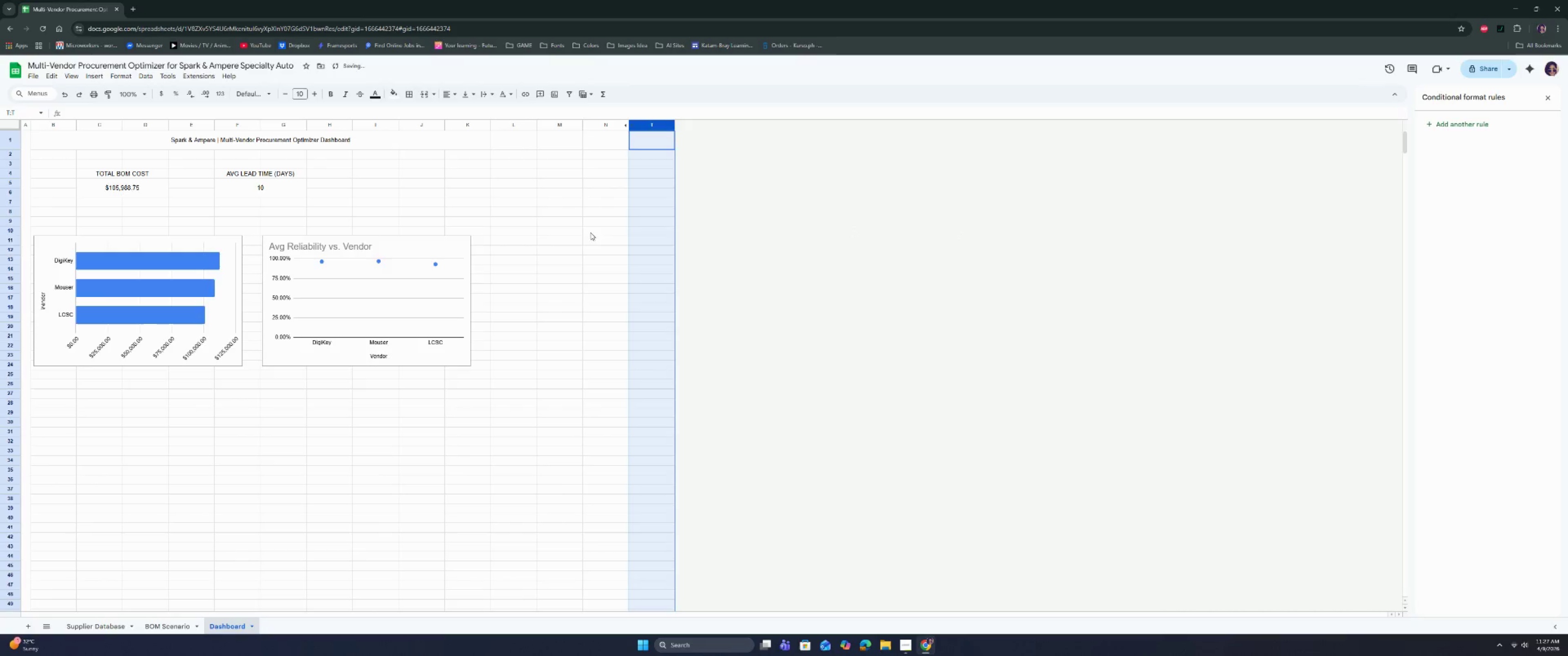 
left_click([544, 235])
 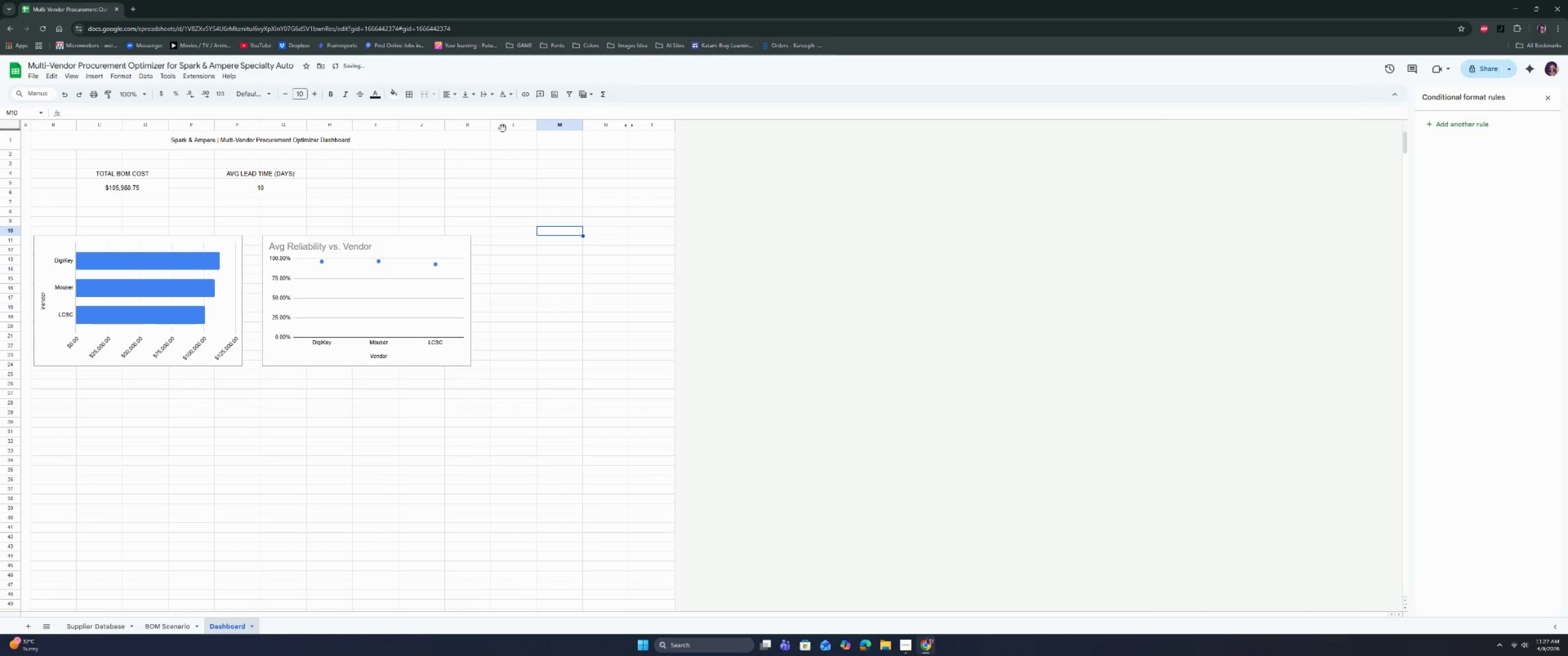 
left_click_drag(start_coordinate=[504, 125], to_coordinate=[573, 127])
 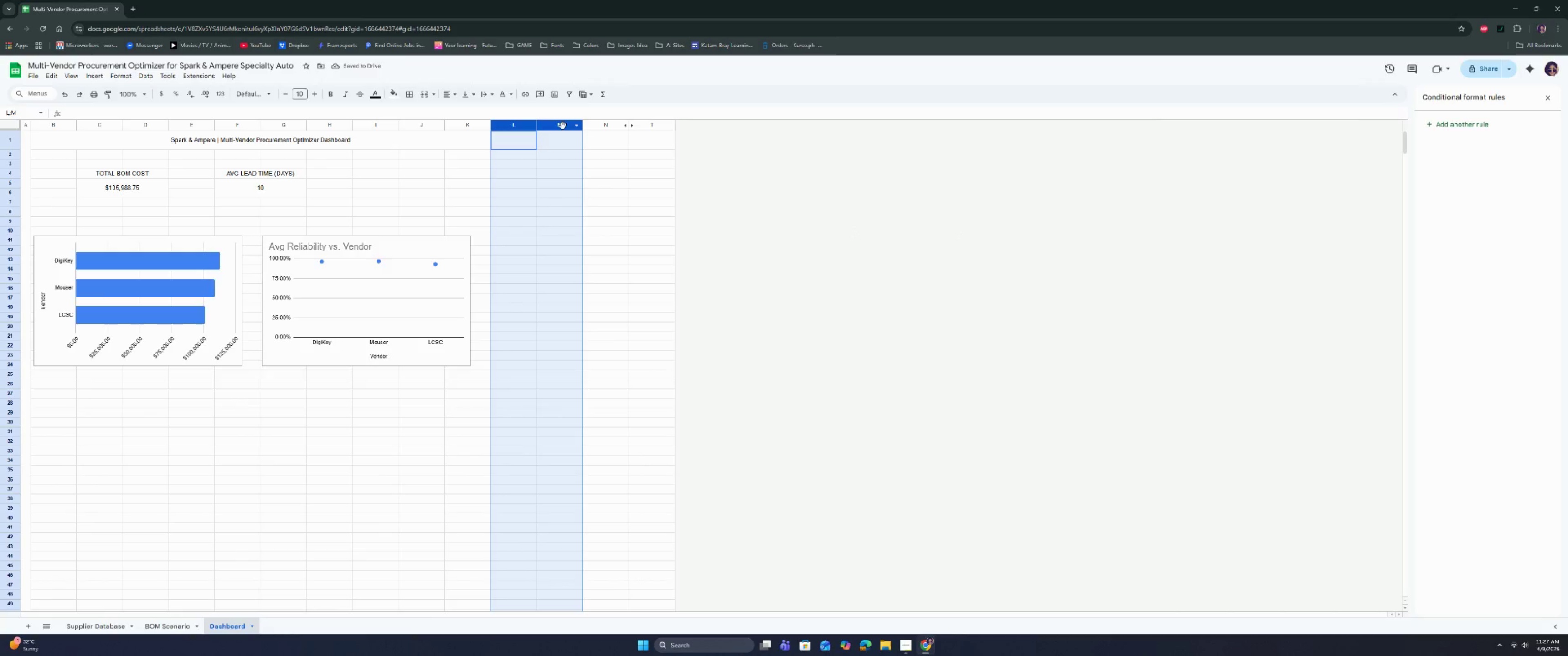 
right_click([563, 126])
 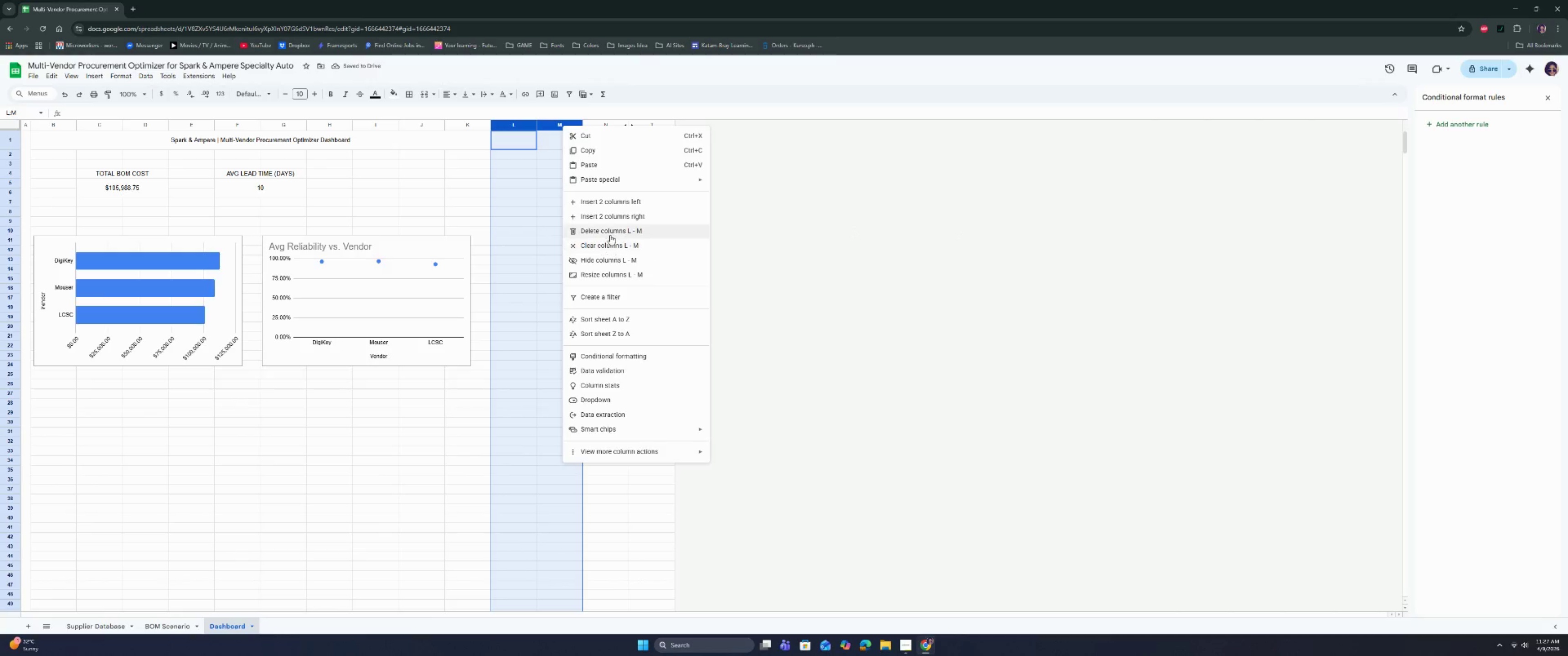 
left_click([609, 234])
 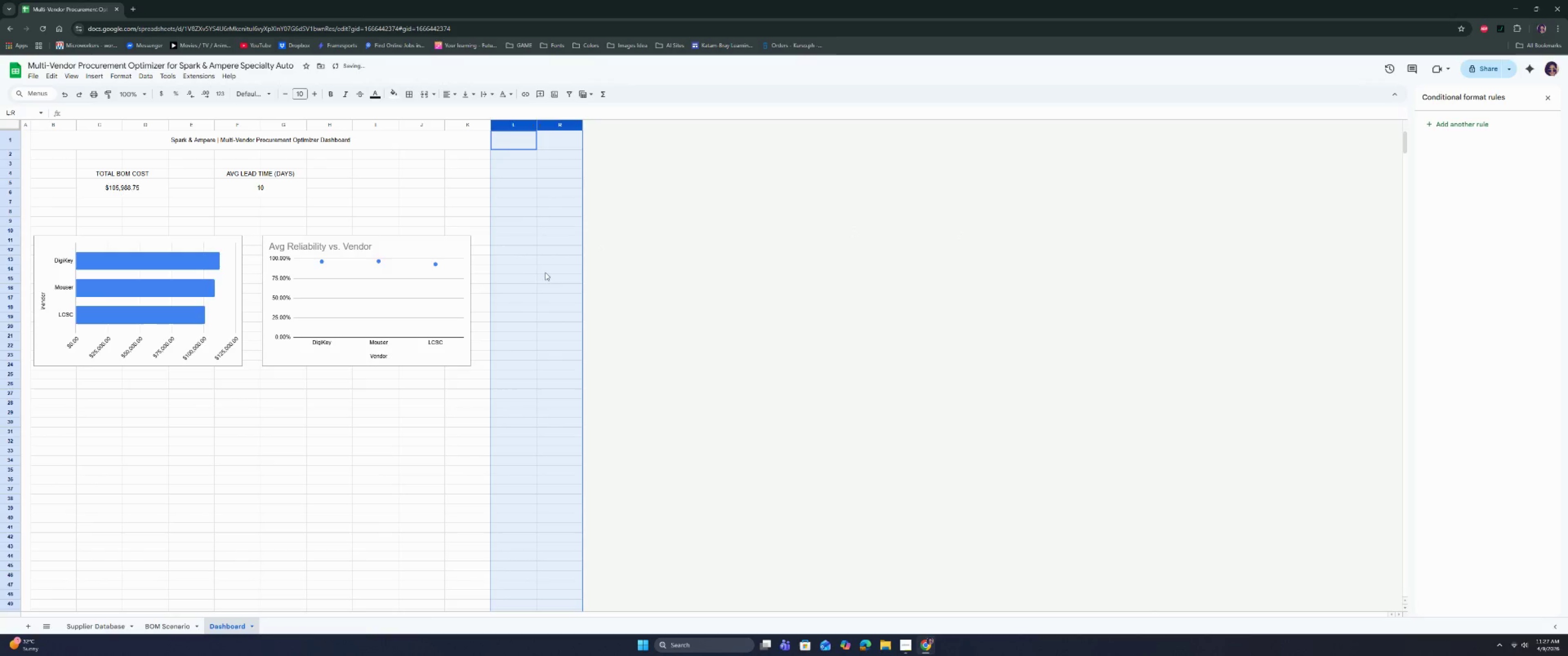 
left_click([511, 270])
 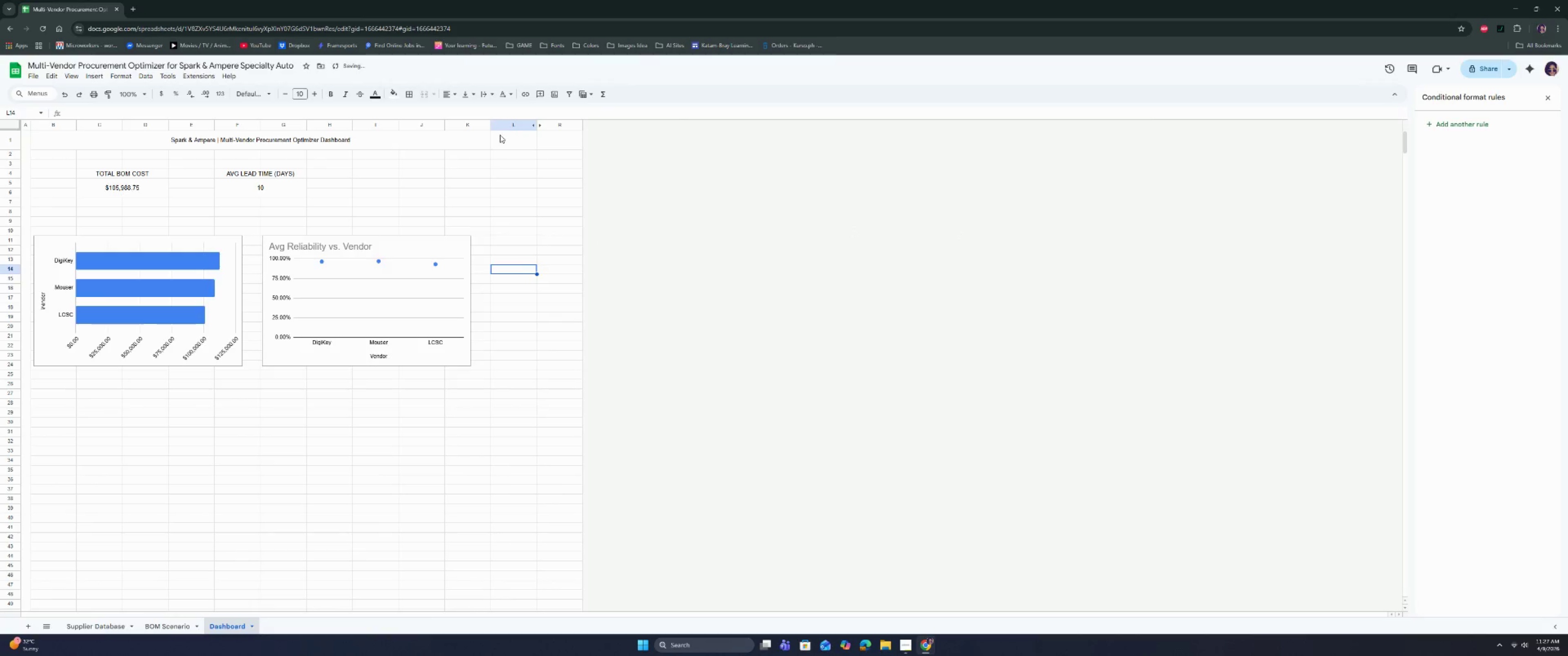 
left_click([503, 125])
 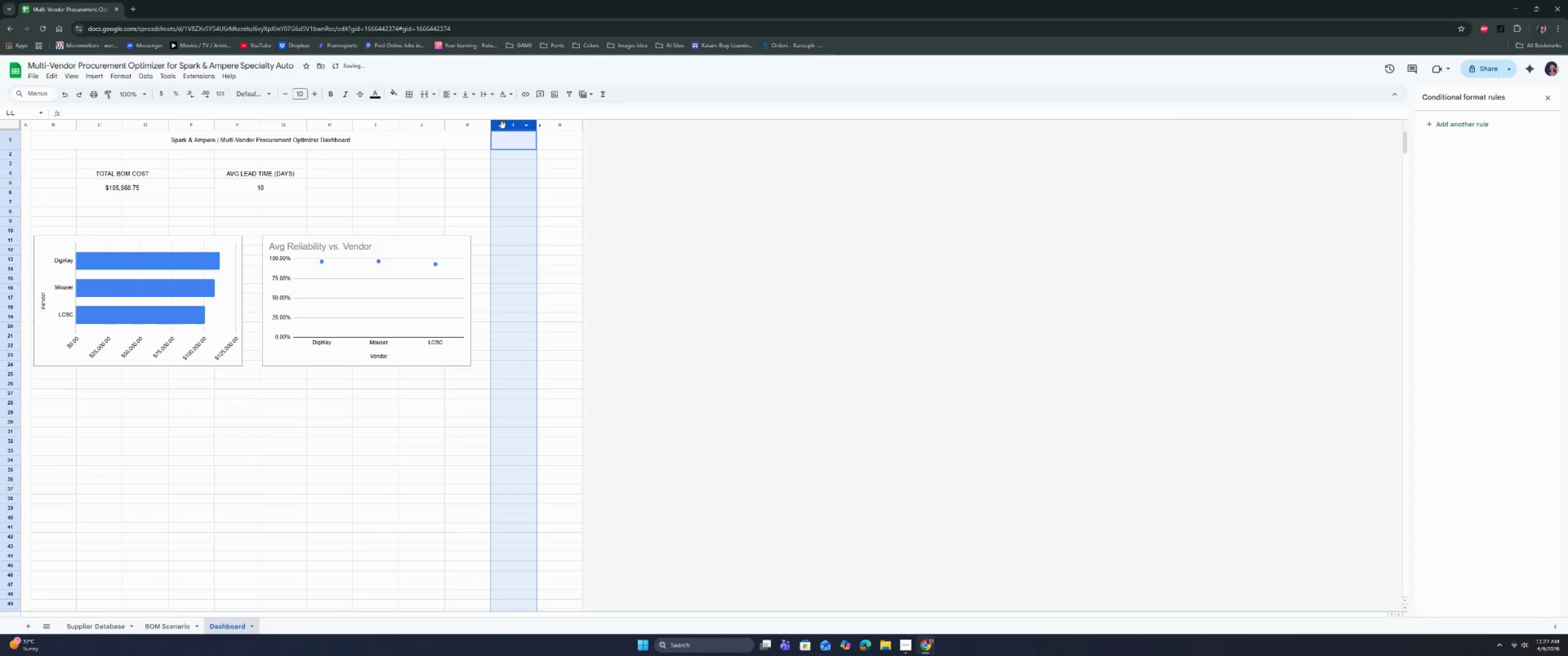 
right_click([503, 125])
 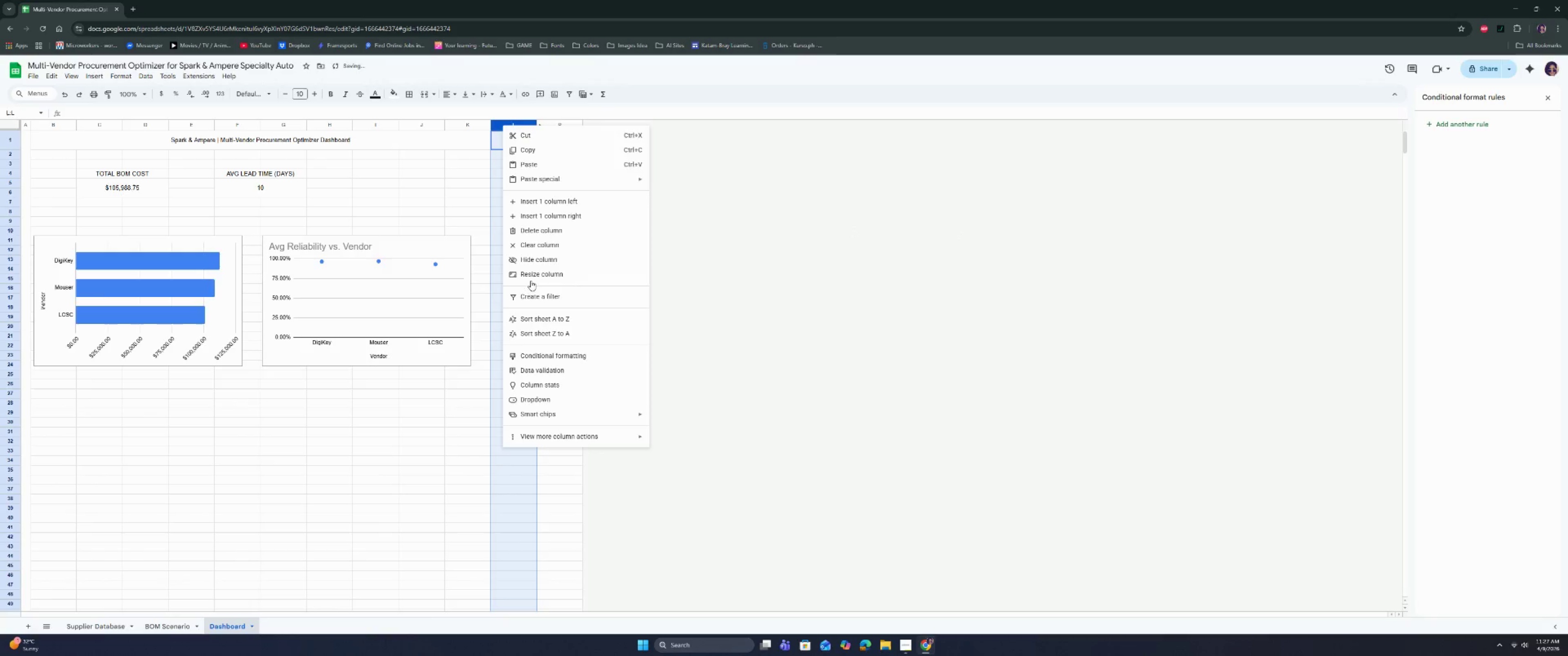 
left_click([531, 276])
 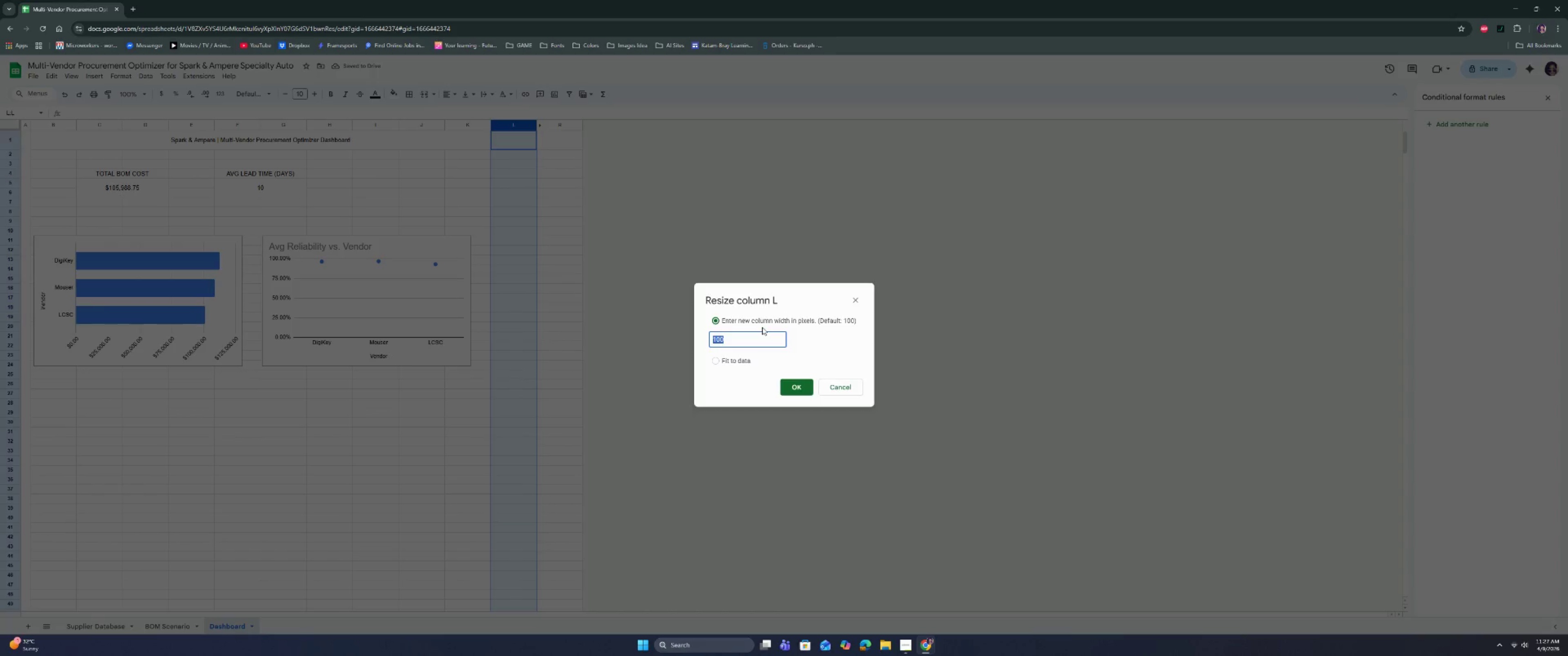 
type(20)
 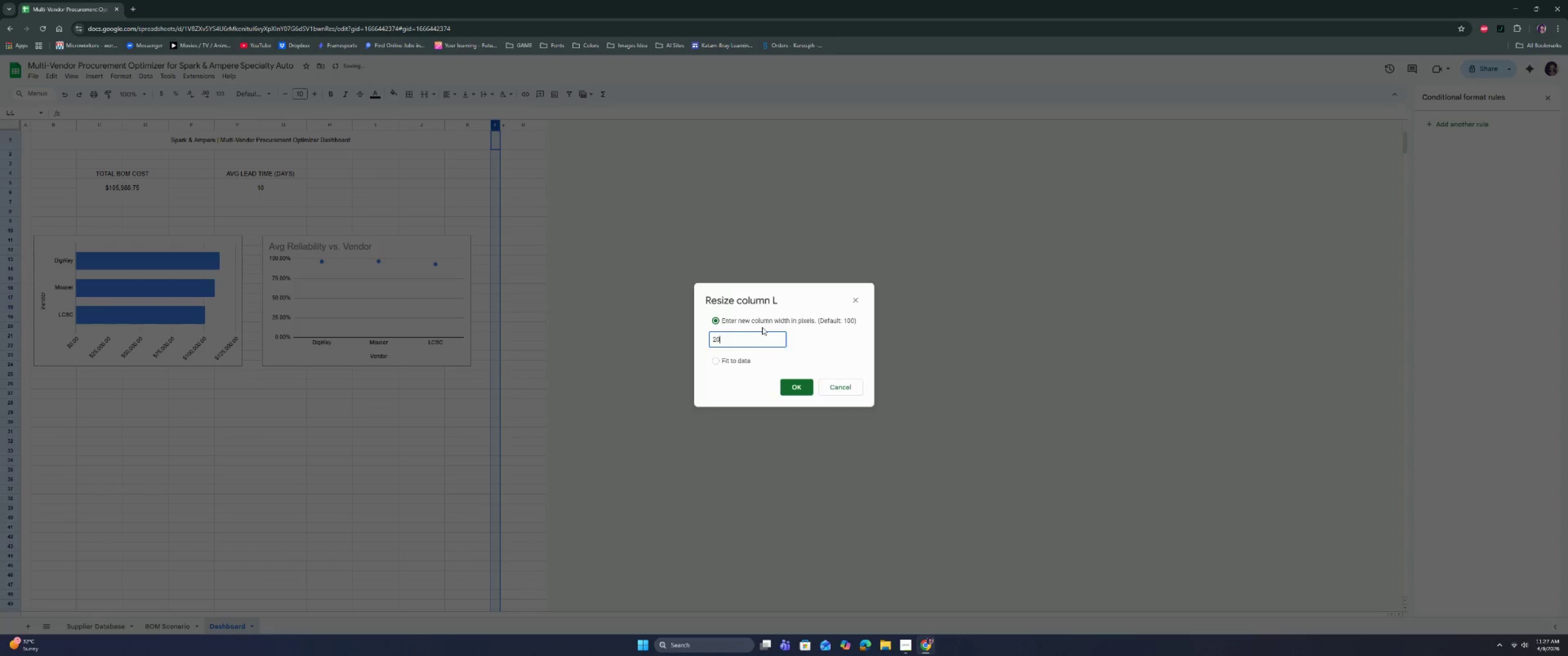 
key(Enter)
 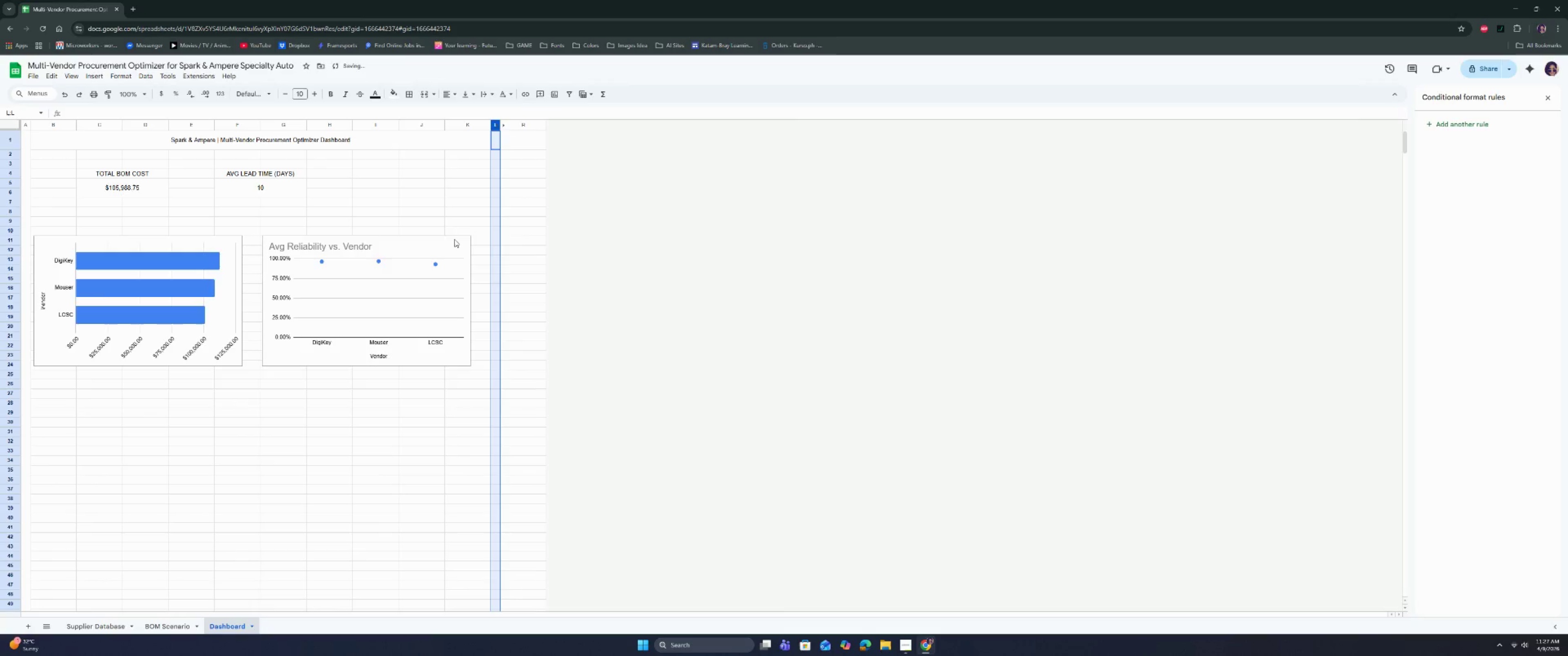 
left_click([428, 204])
 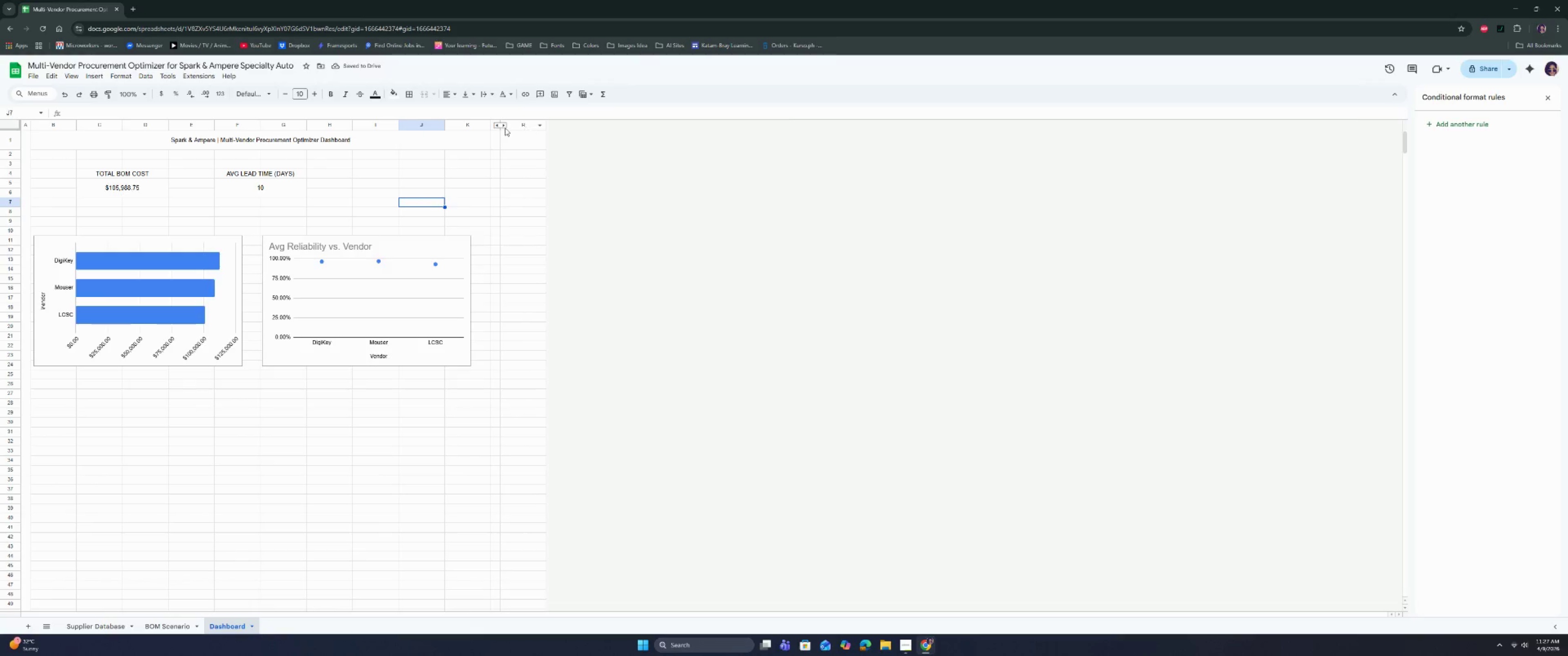 
left_click_drag(start_coordinate=[520, 126], to_coordinate=[498, 127])
 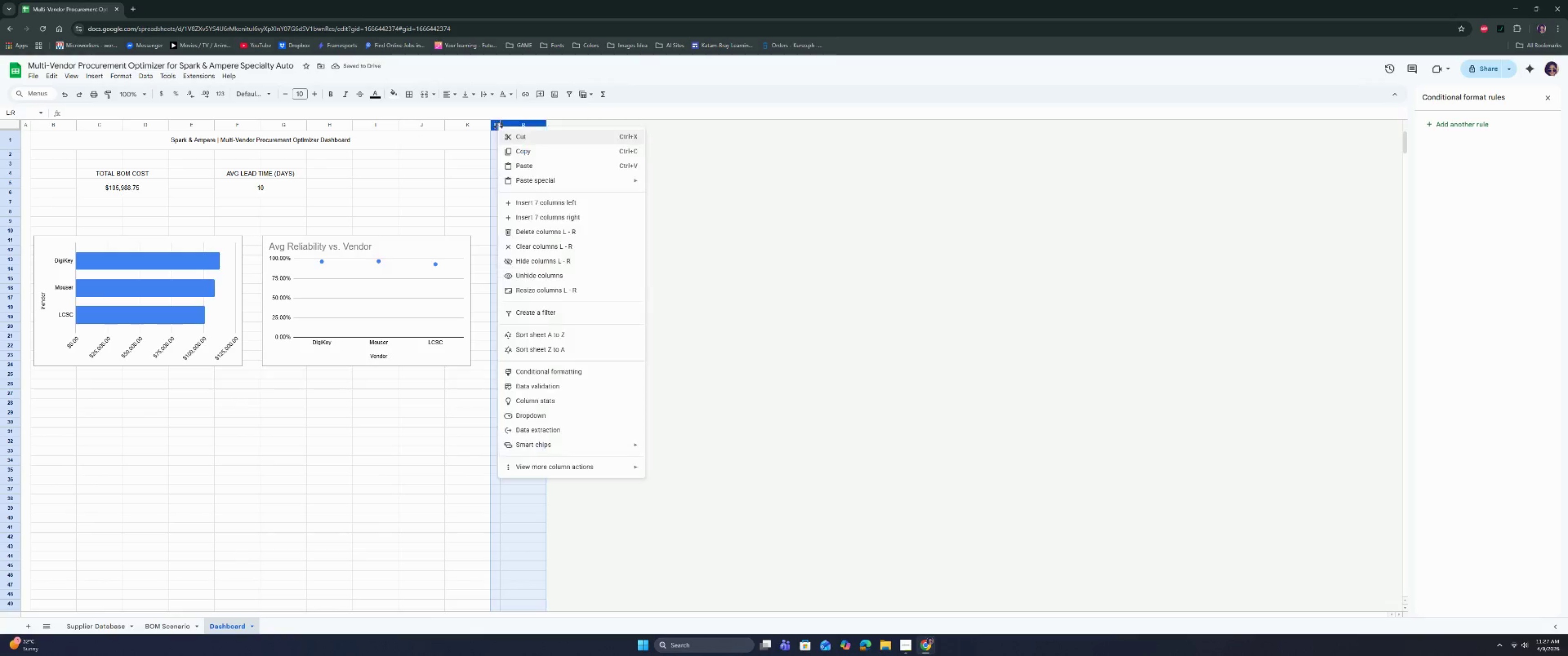 
right_click([498, 127])
 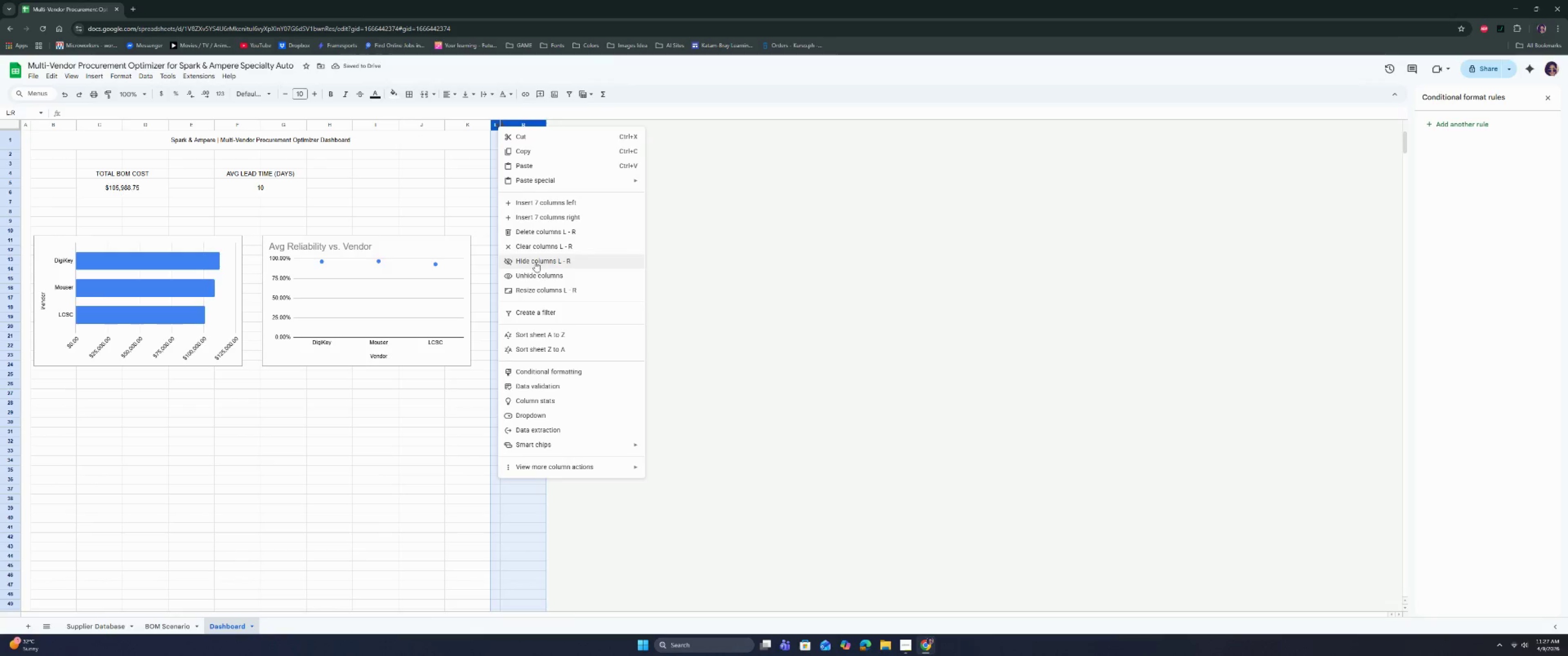 
left_click([535, 262])
 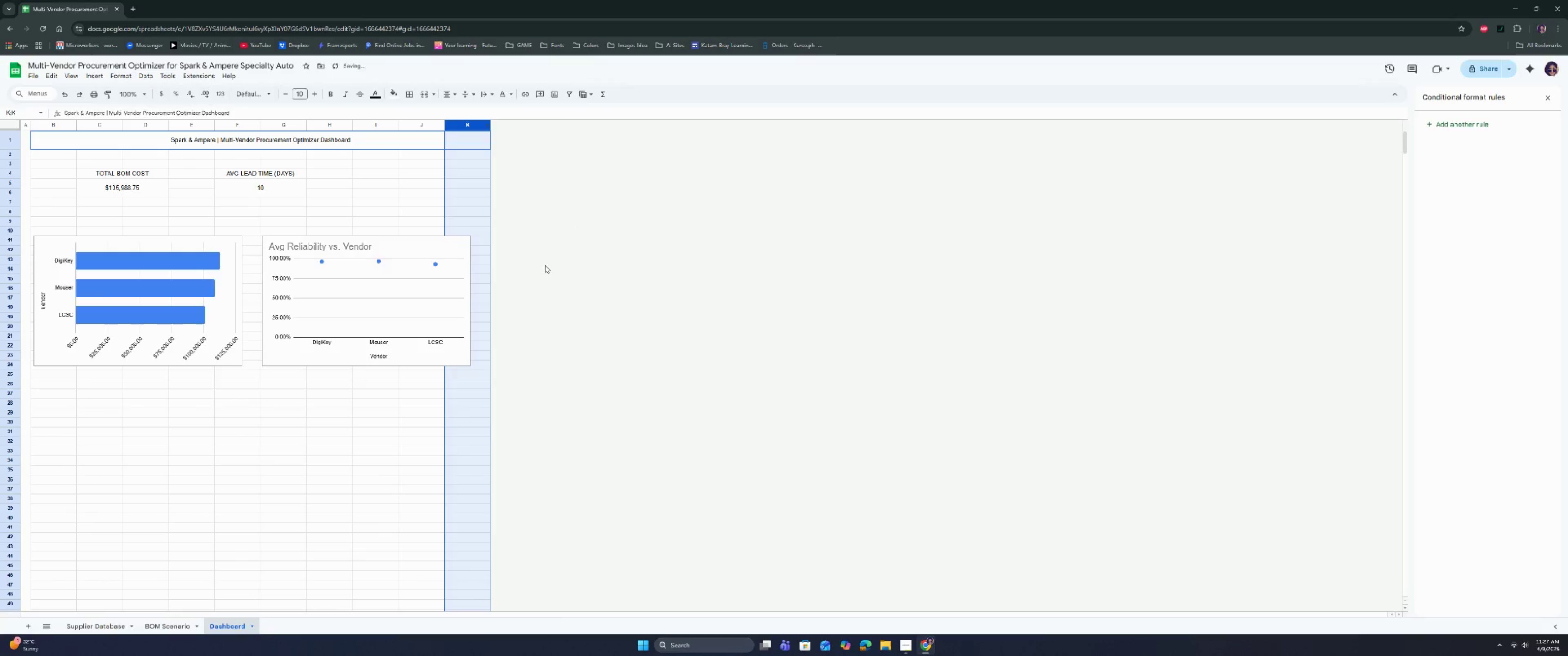 
key(Control+ControlLeft)
 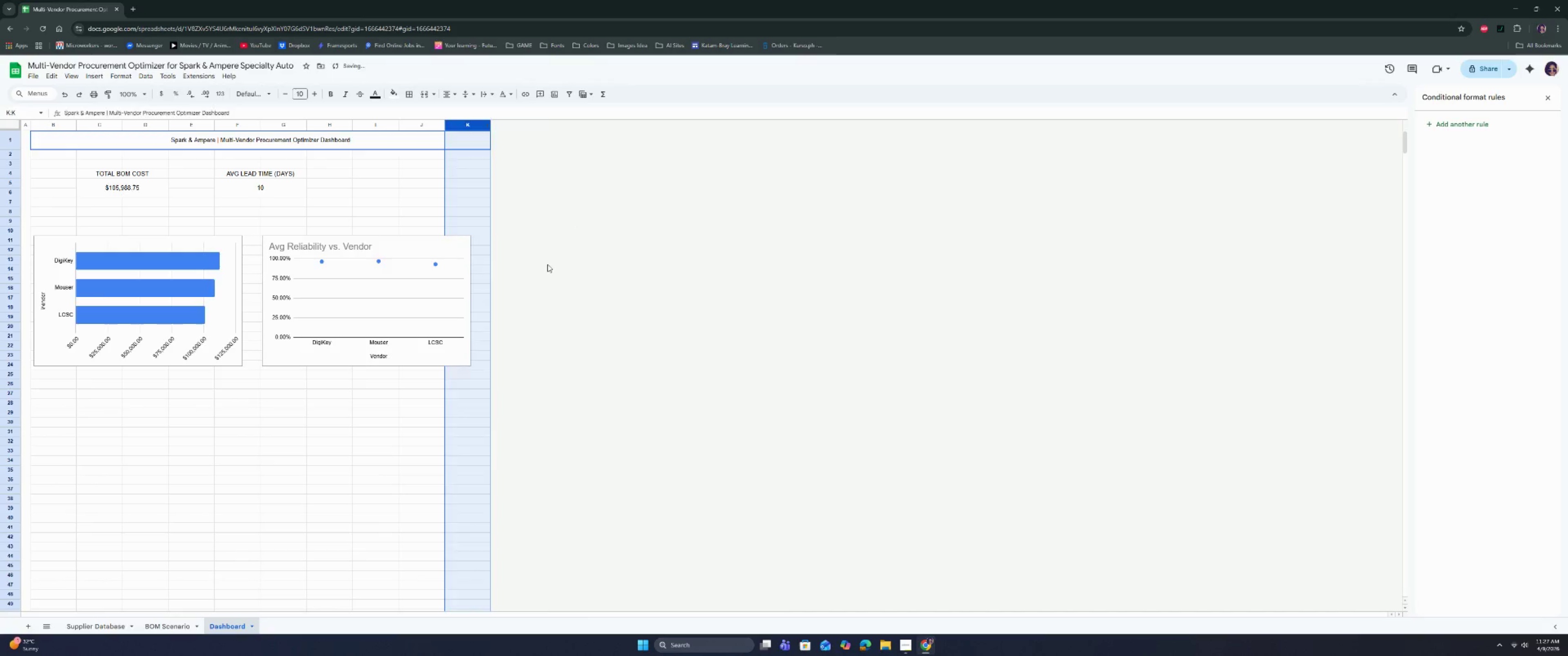 
key(Control+Z)
 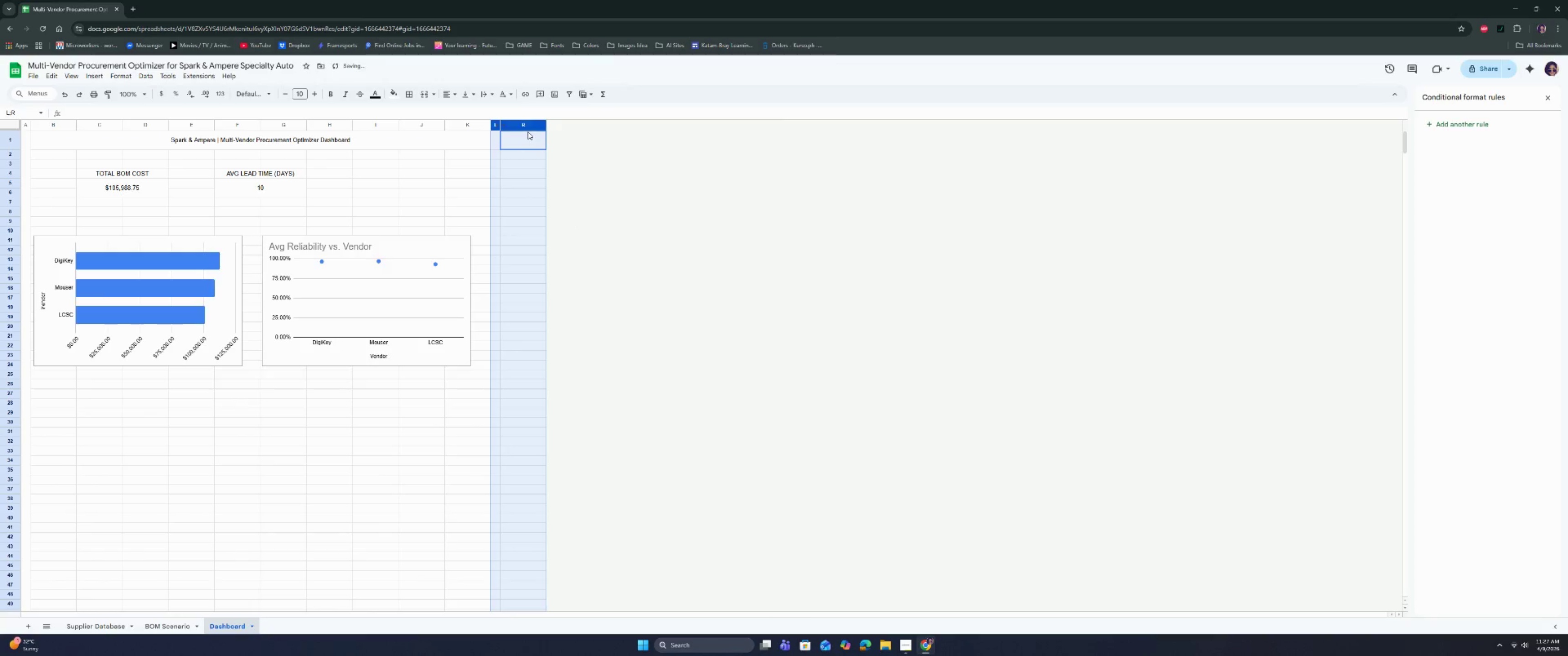 
left_click([526, 124])
 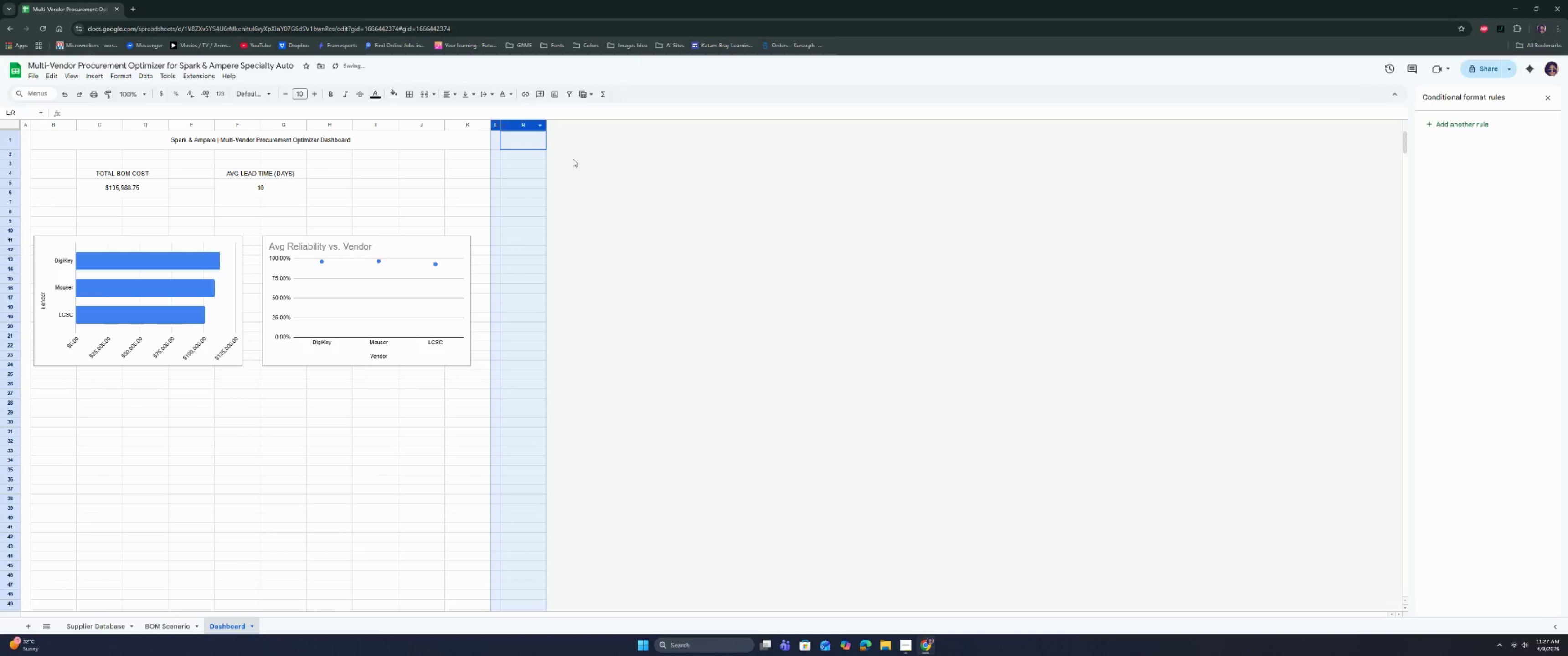 
left_click([605, 170])
 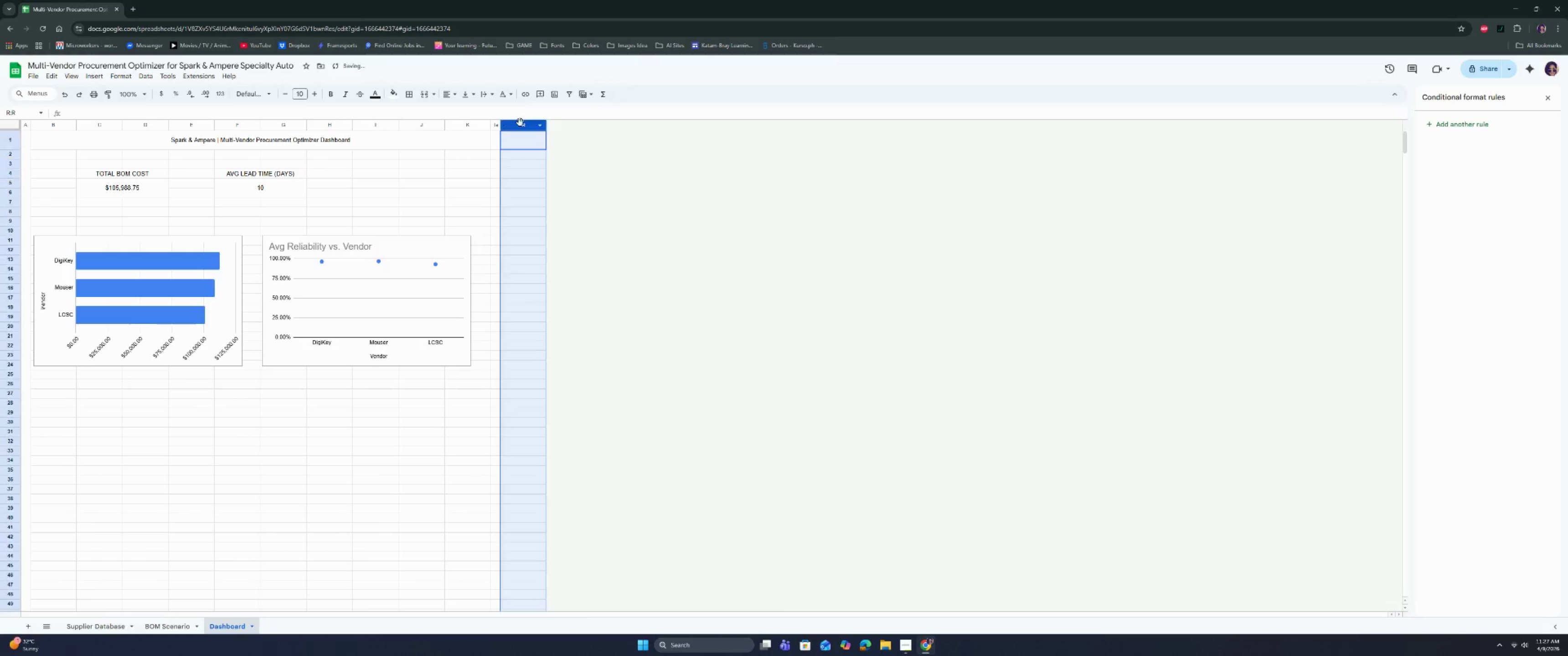 
right_click([520, 123])
 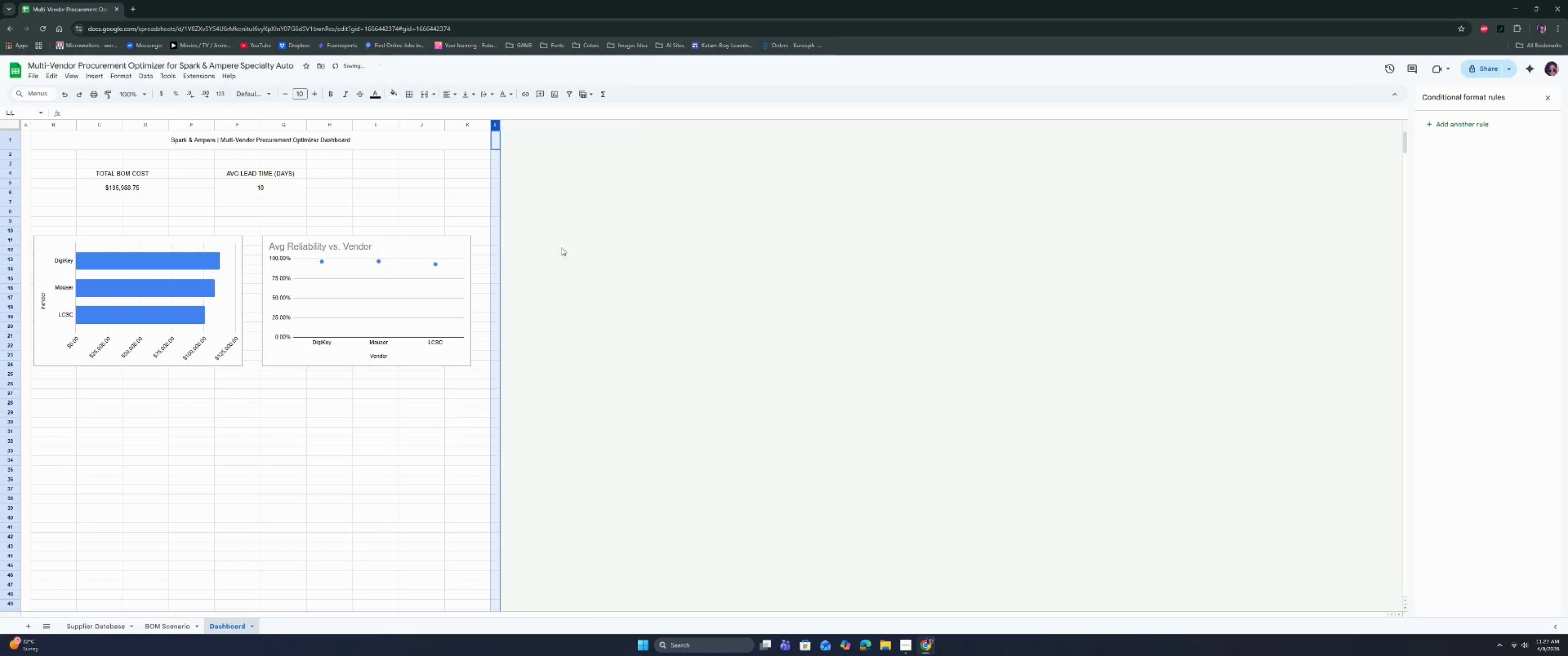 
double_click([455, 197])
 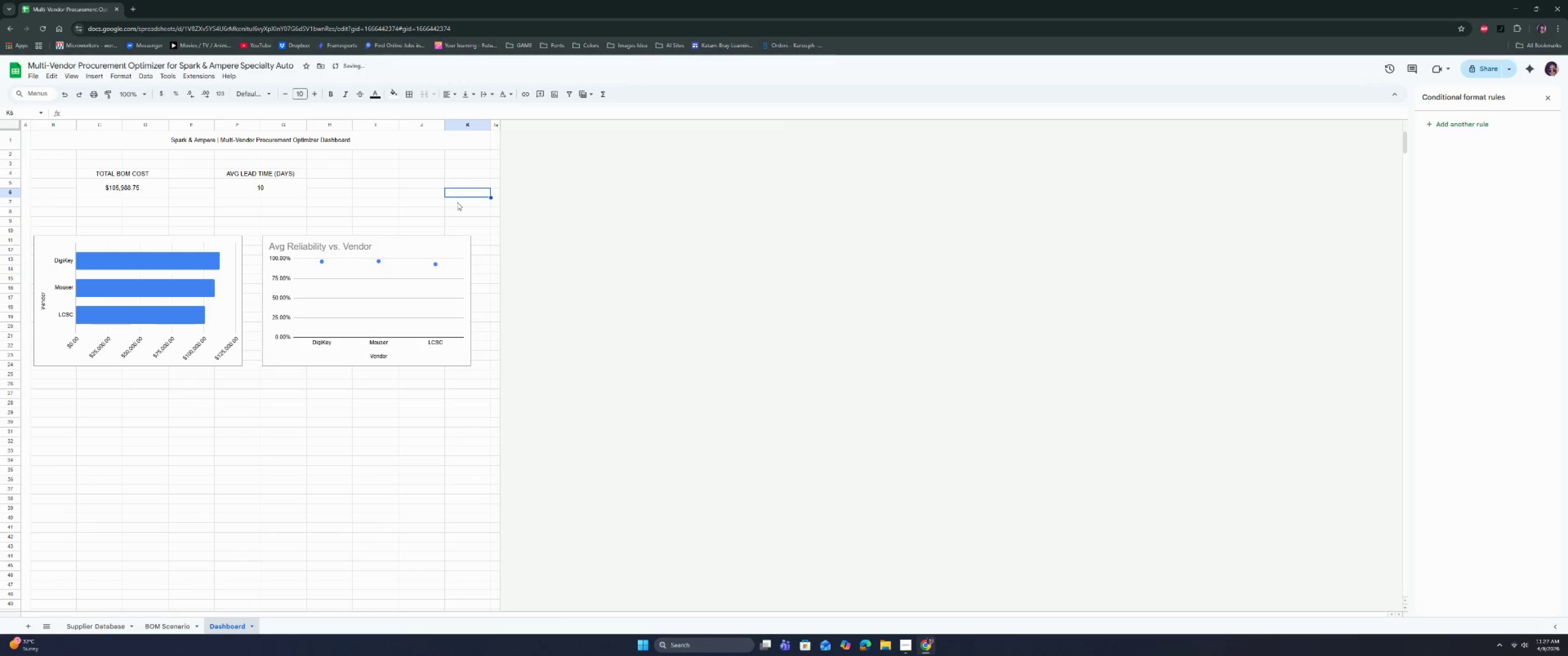 
left_click([371, 294])
 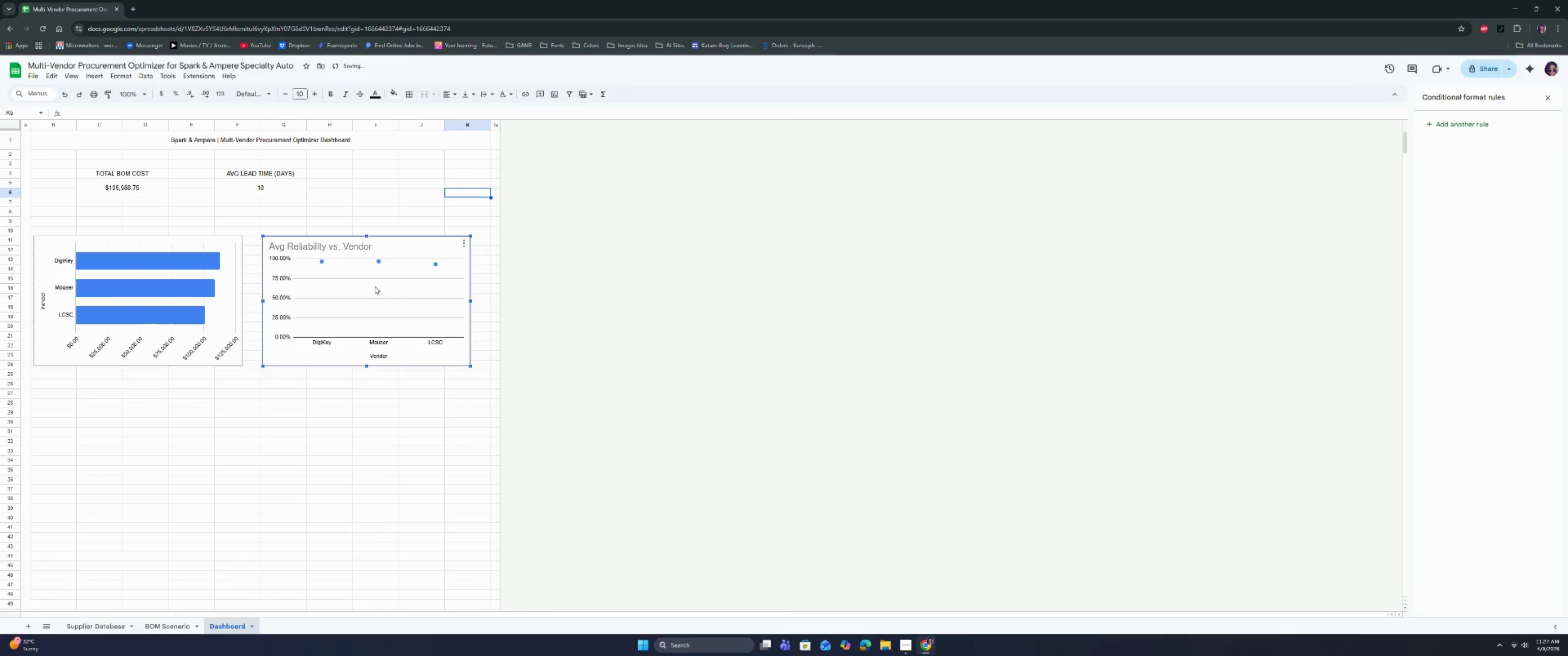 
left_click_drag(start_coordinate=[374, 286], to_coordinate=[387, 286])
 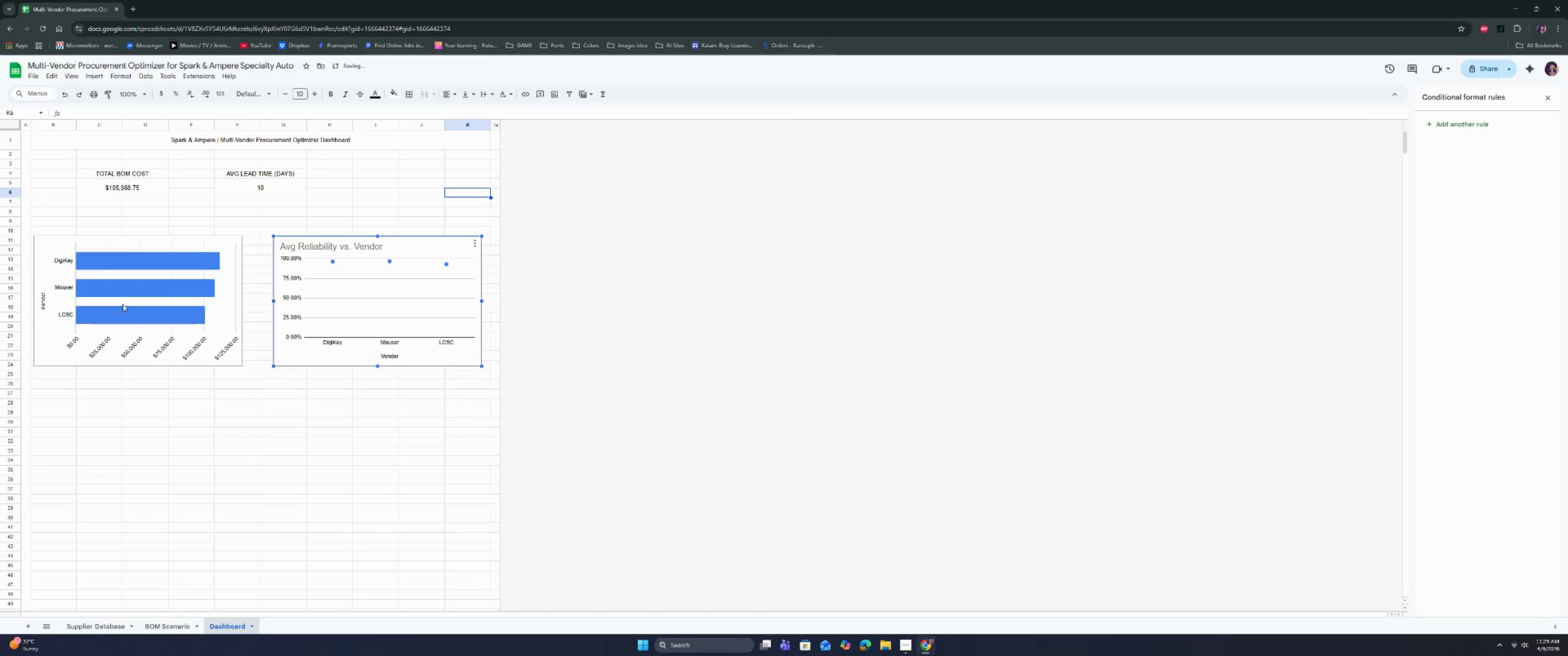 
left_click([110, 307])
 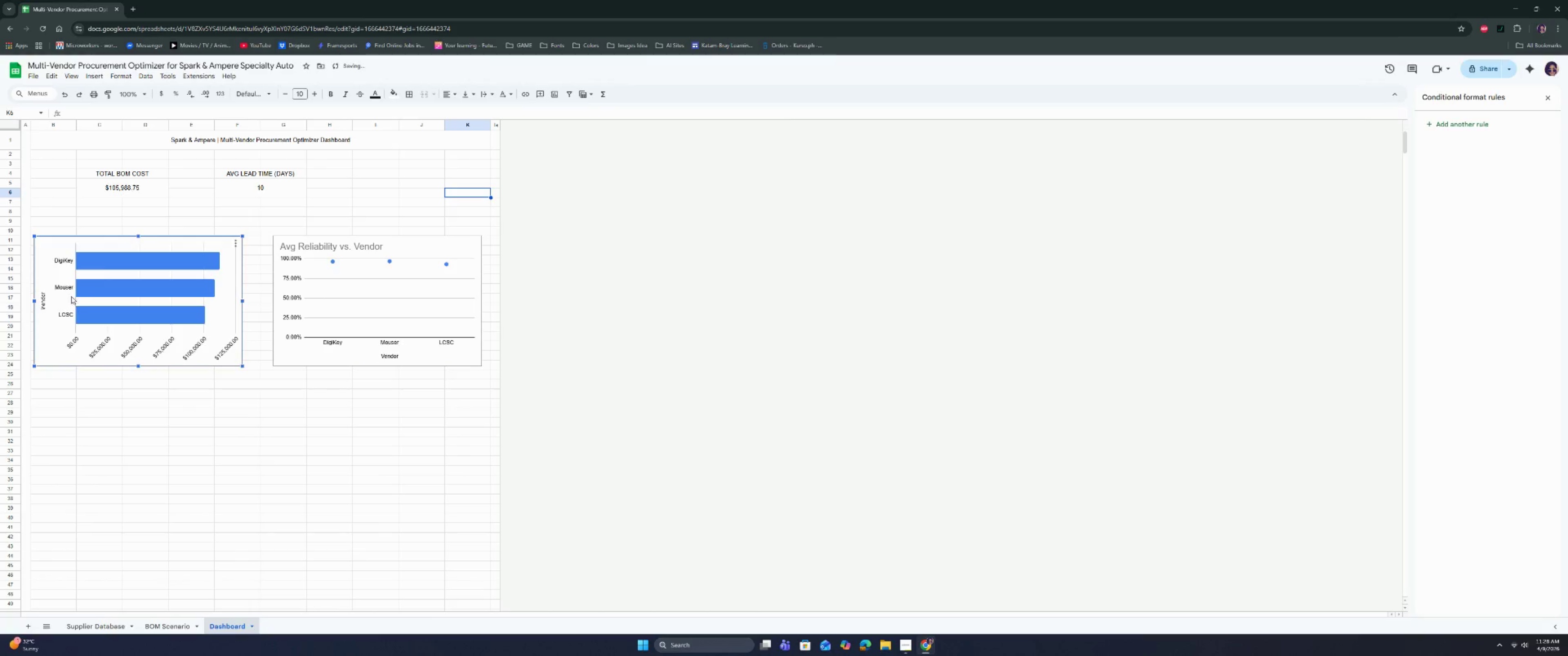 
left_click_drag(start_coordinate=[66, 295], to_coordinate=[75, 296])
 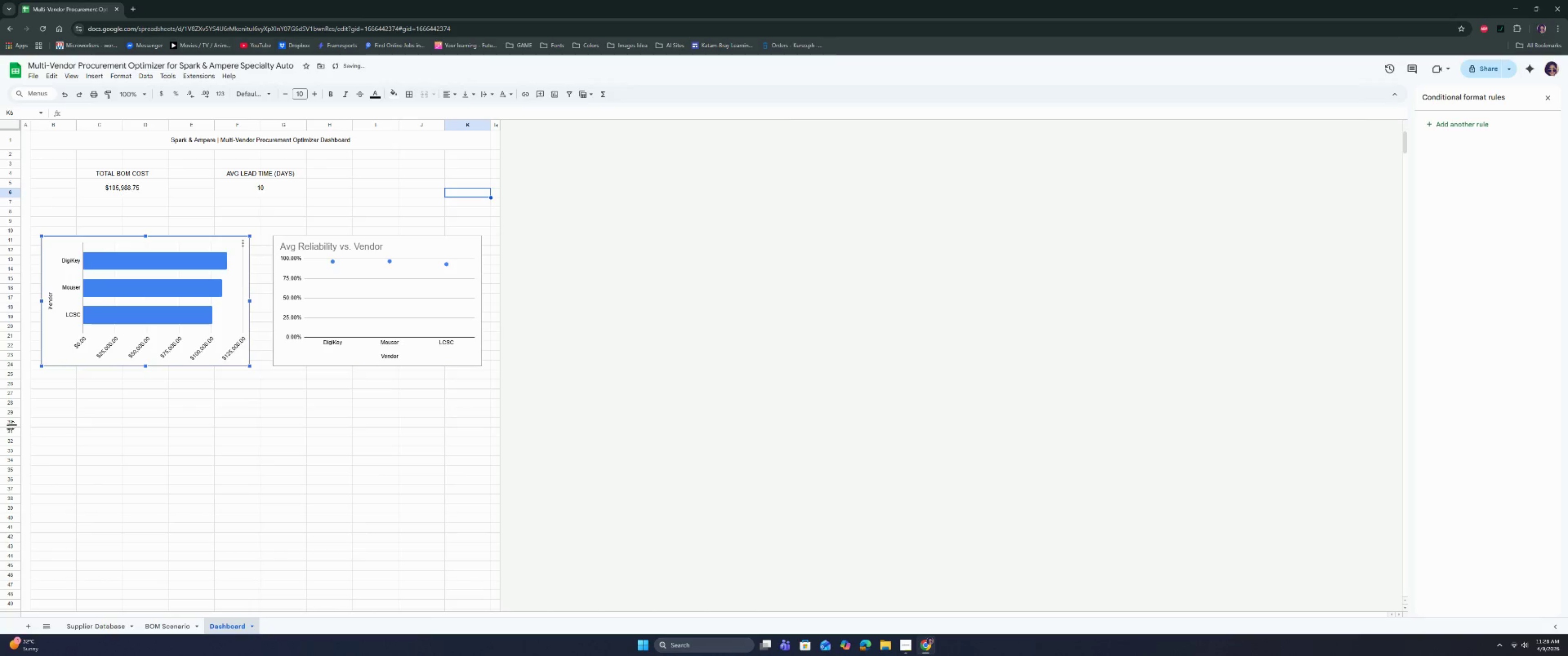 
left_click([13, 422])
 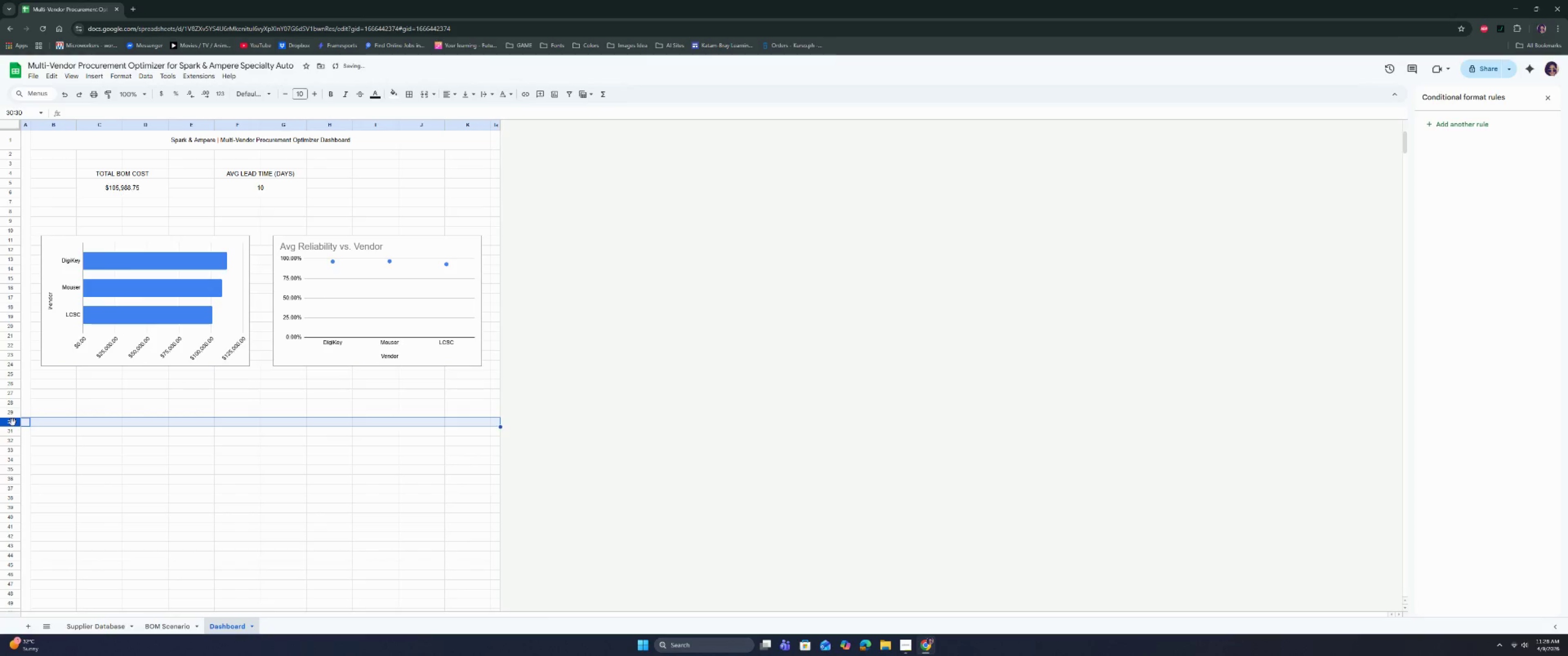 
key(Control+Shift+ArrowDown)
 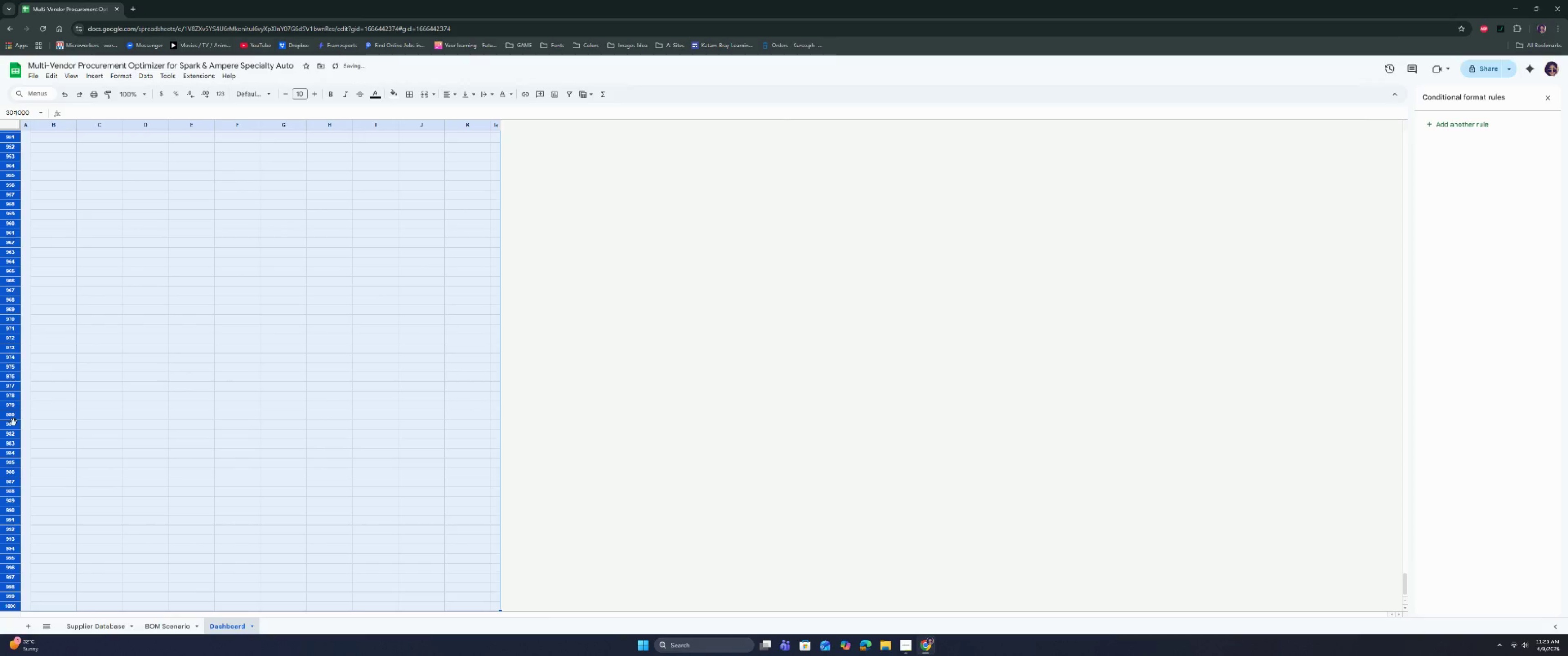 
right_click([14, 422])
 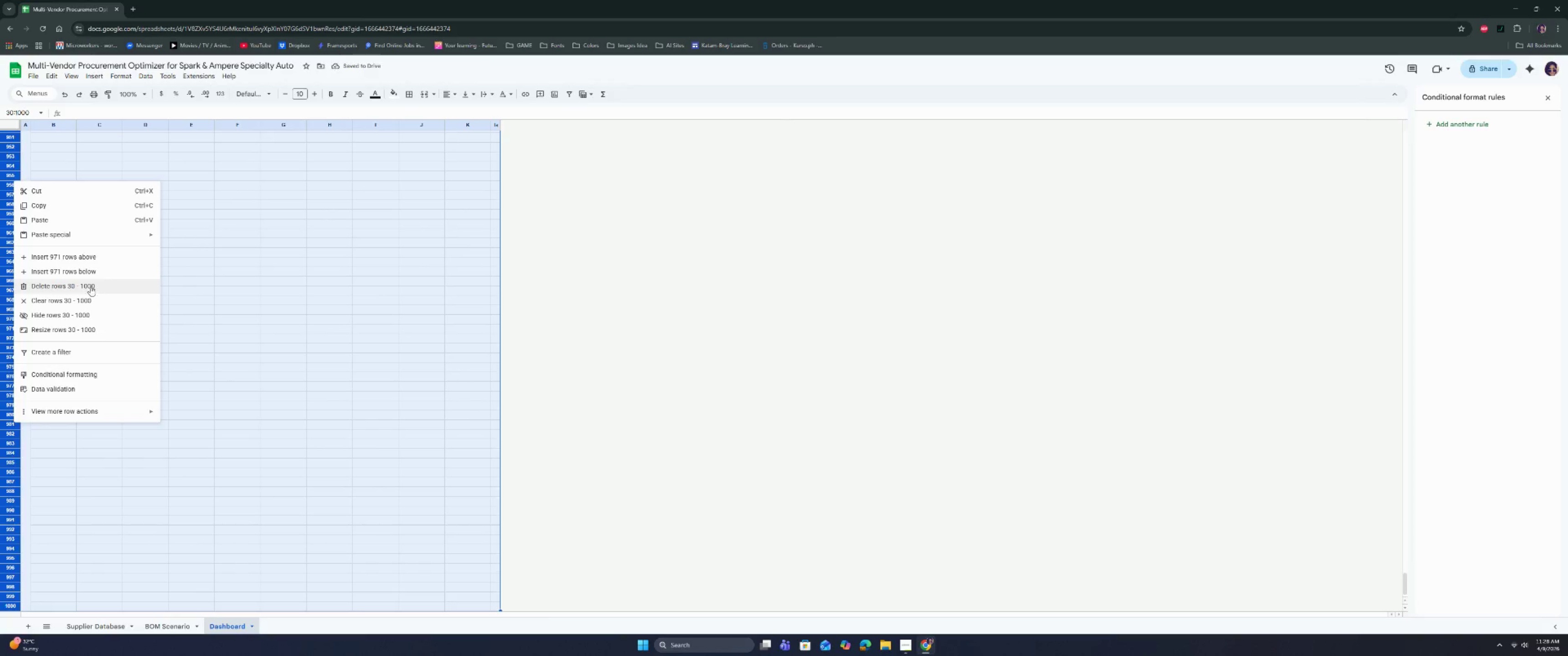 
left_click([83, 285])
 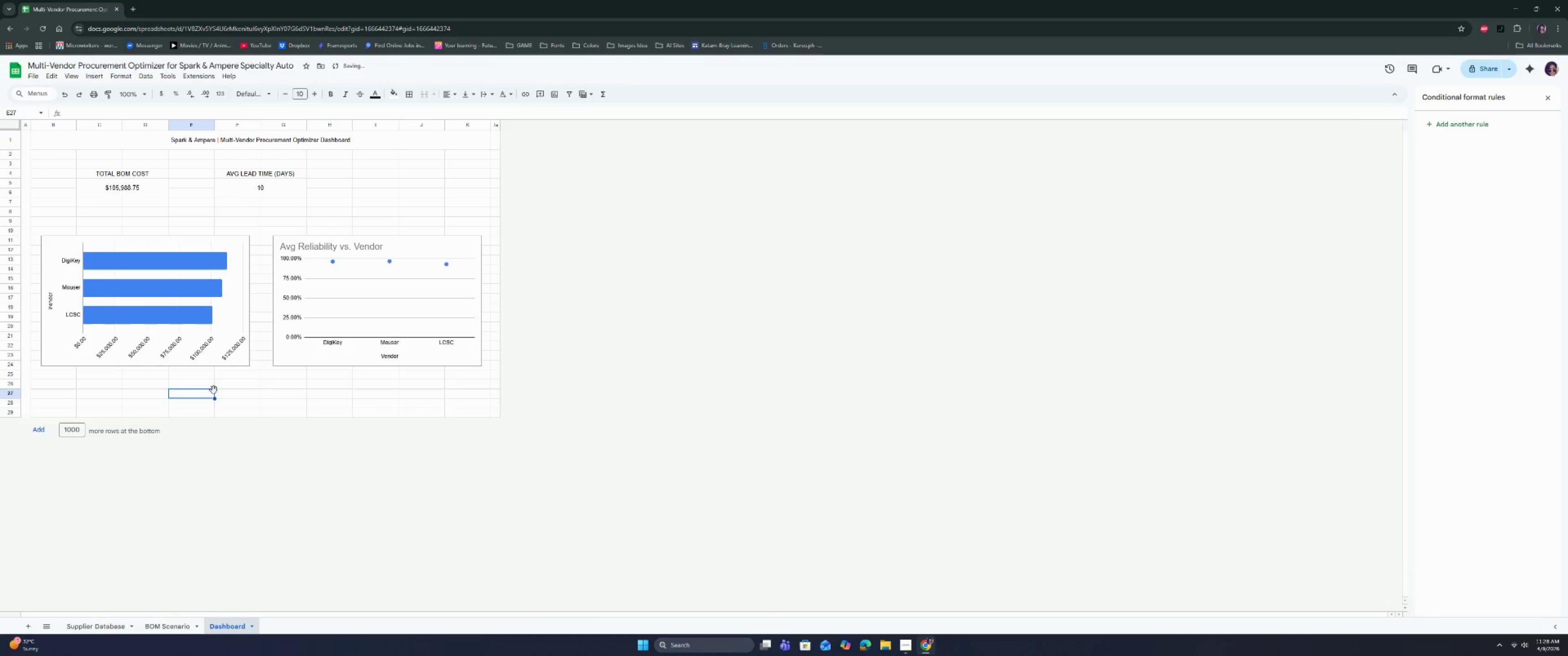 
double_click([149, 393])
 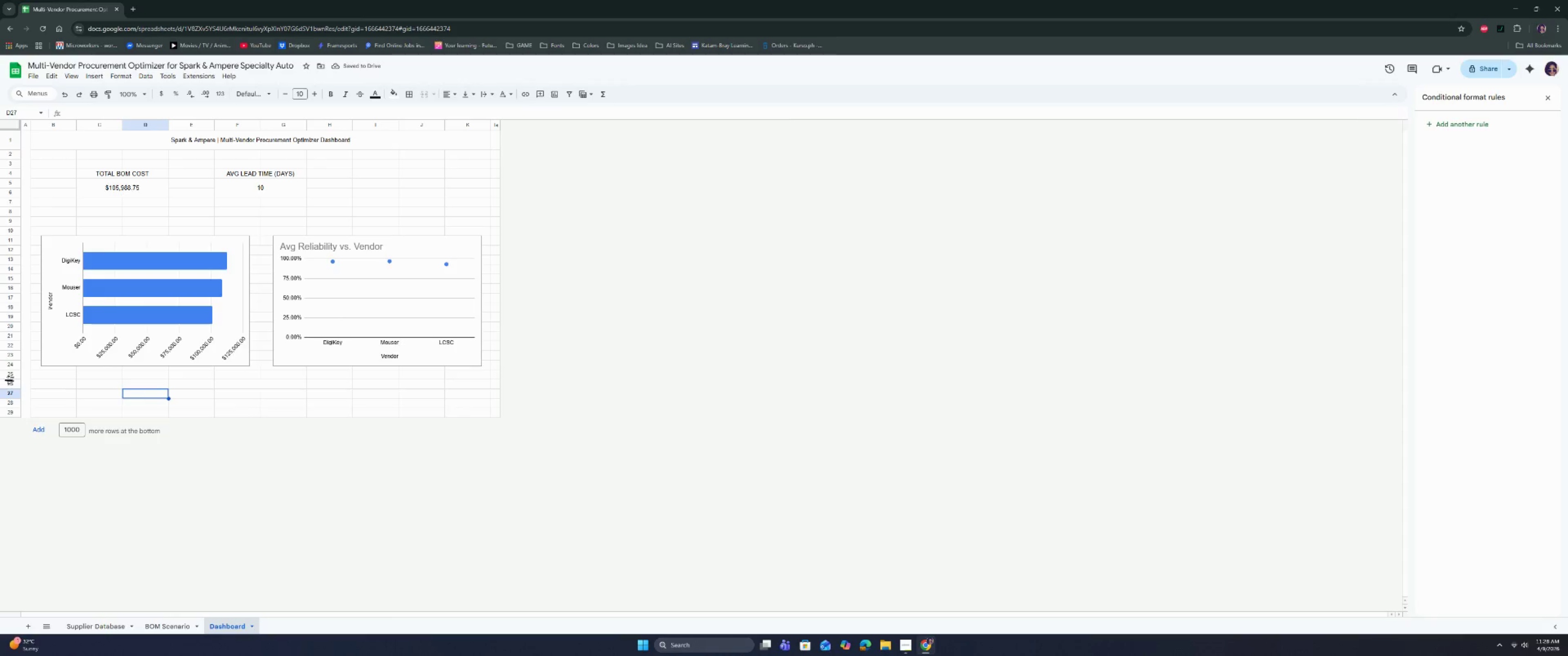 
left_click_drag(start_coordinate=[10, 385], to_coordinate=[9, 419])
 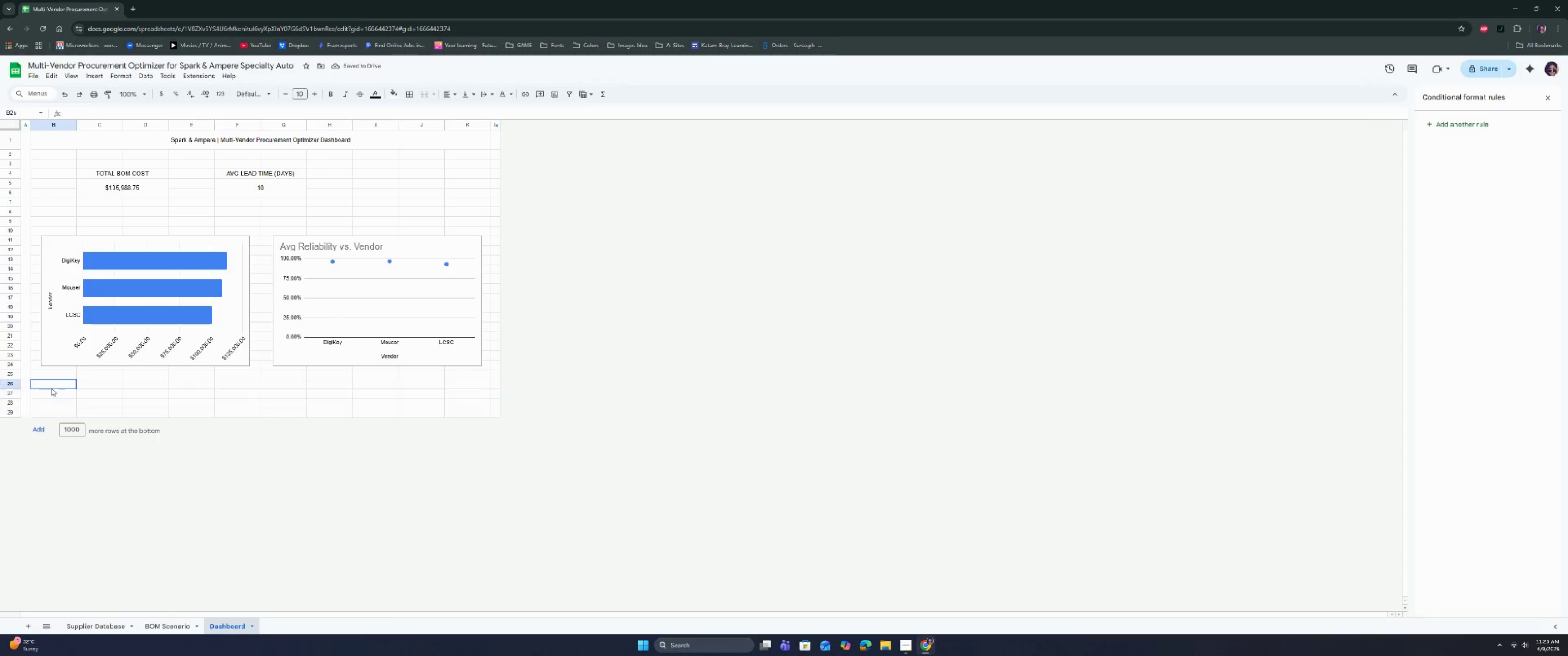 
left_click([51, 388])
 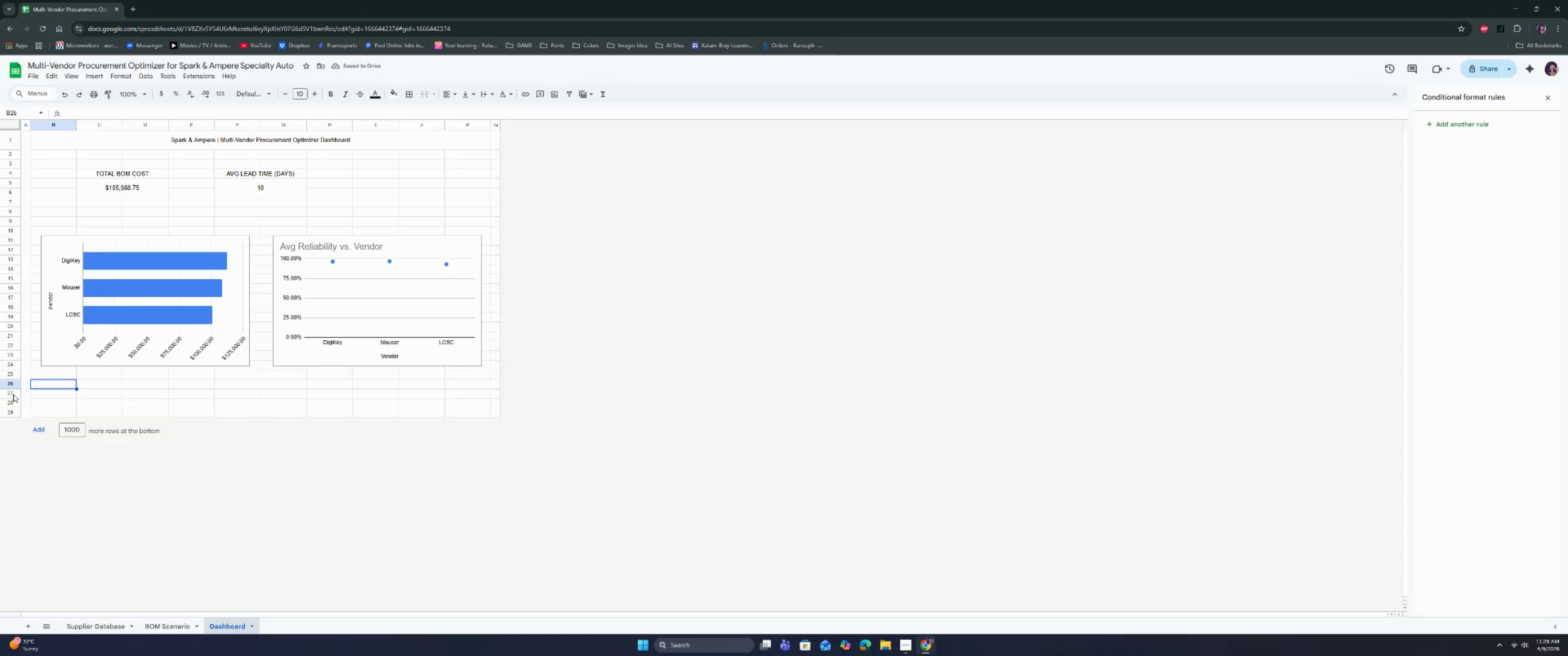 
left_click_drag(start_coordinate=[12, 395], to_coordinate=[10, 410])
 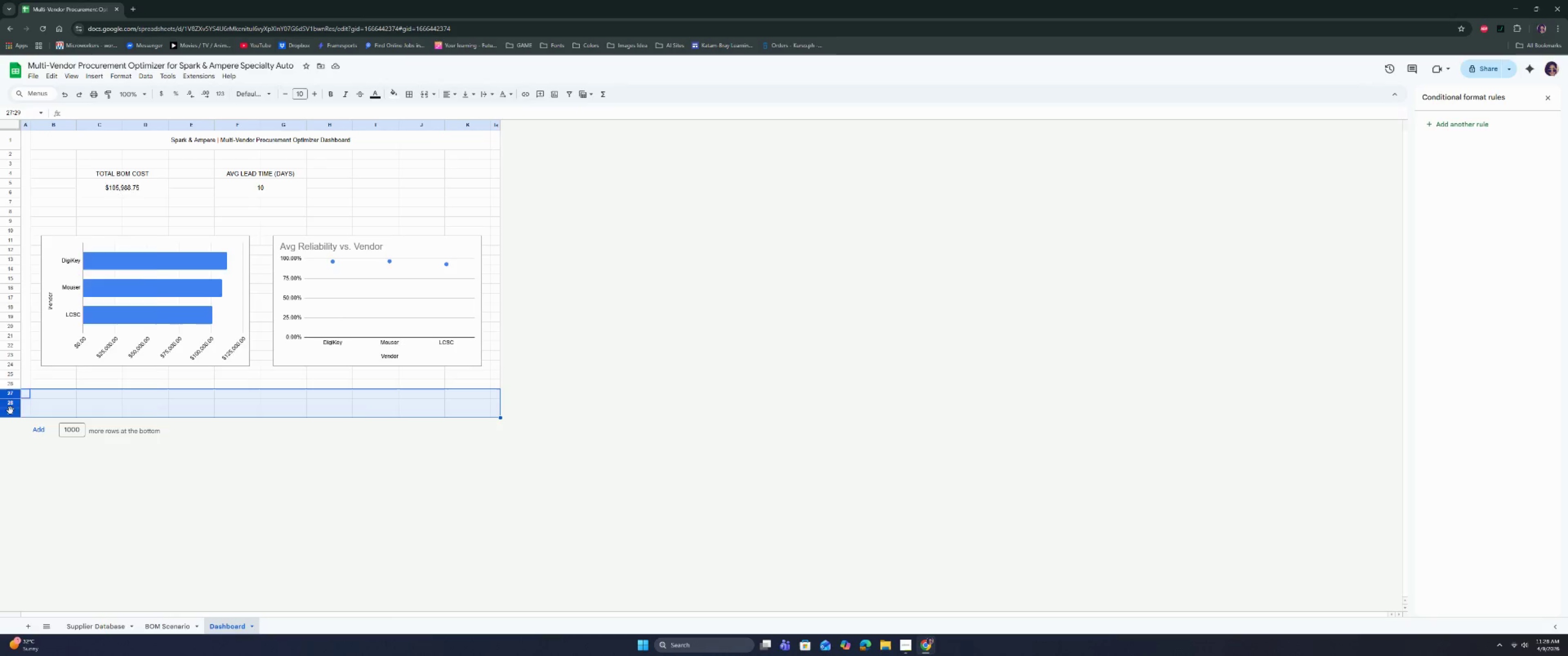 
right_click([10, 410])
 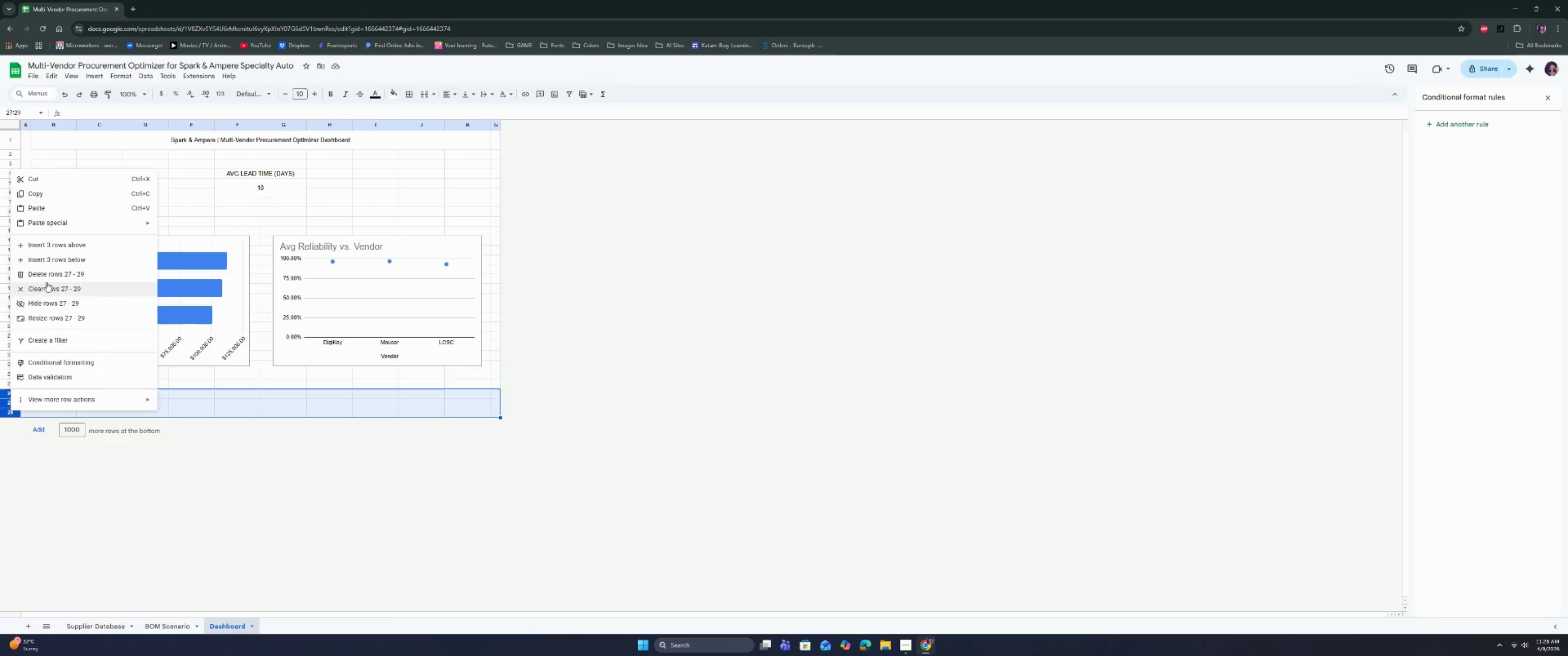 
left_click([46, 272])
 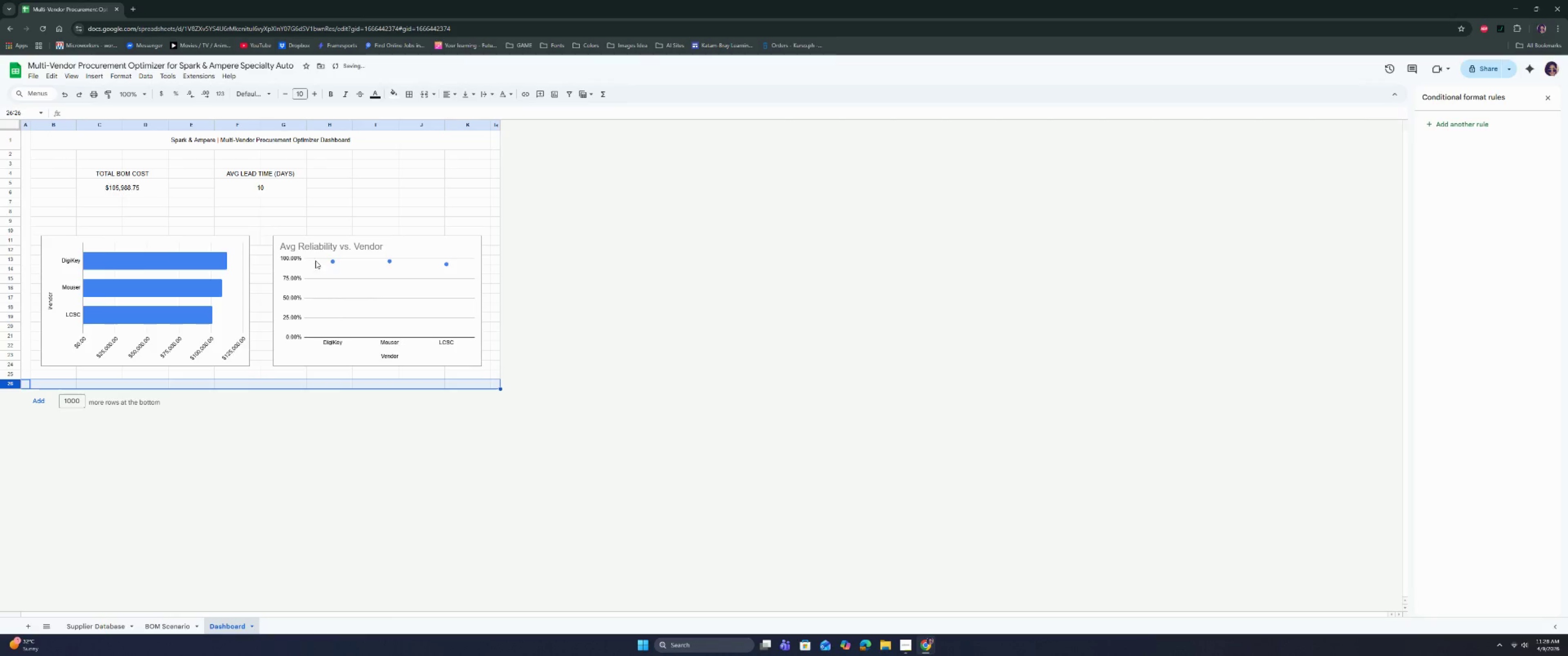 
left_click([330, 199])
 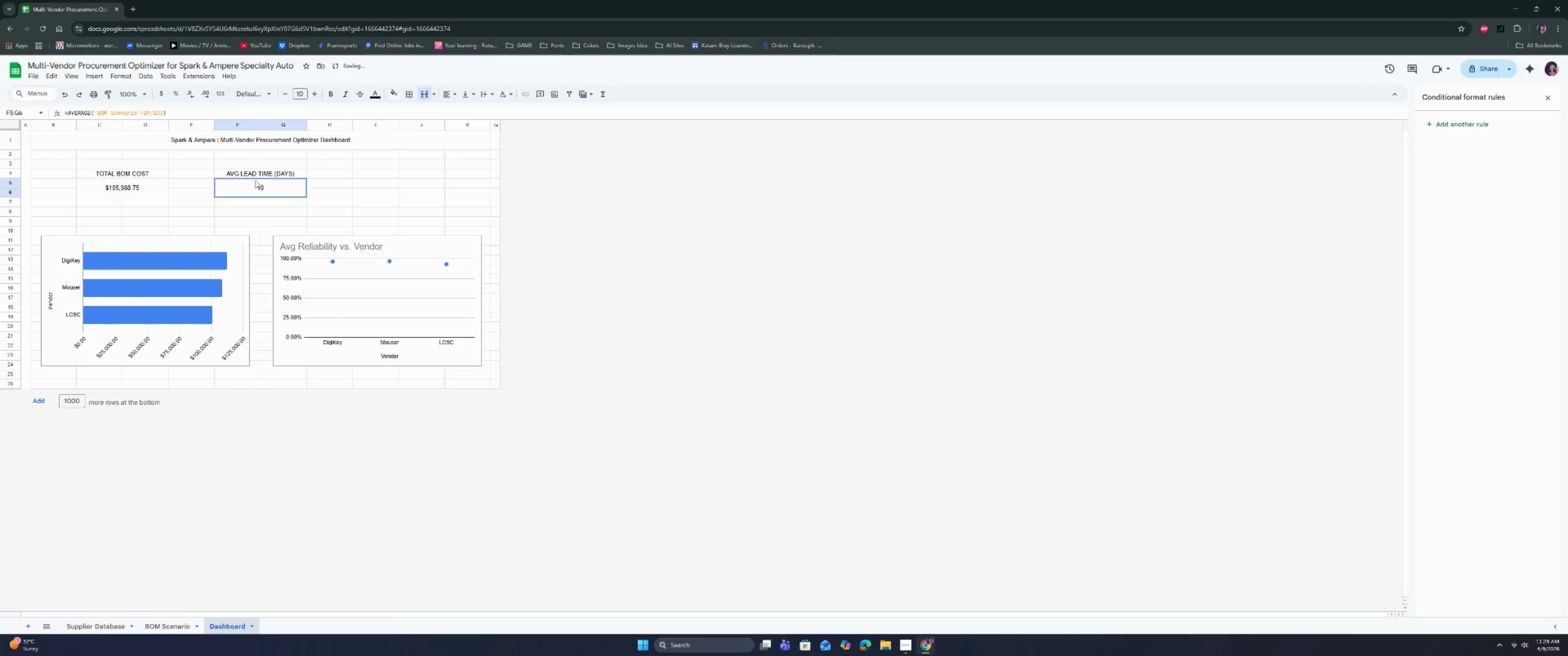 
double_click([259, 174])
 